 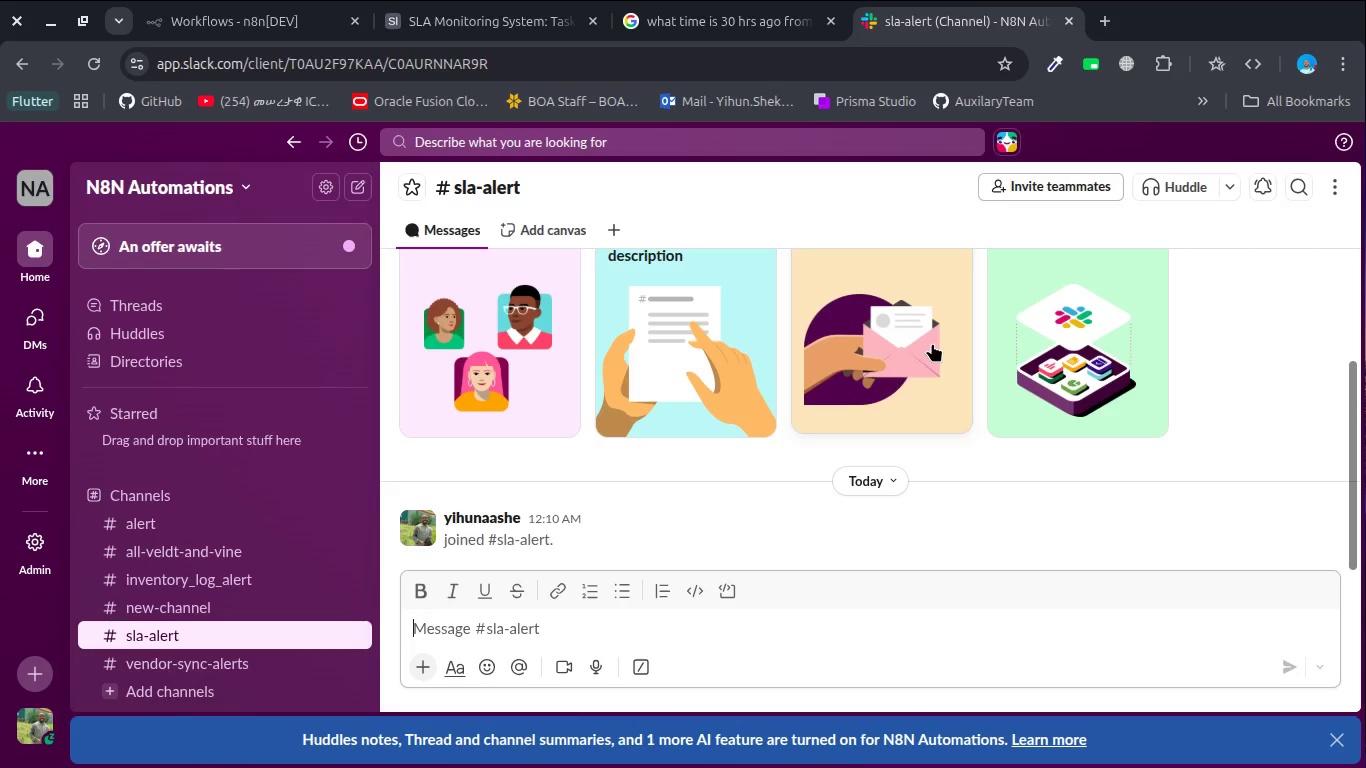 
scroll: coordinate [745, 520], scroll_direction: down, amount: 8.0
 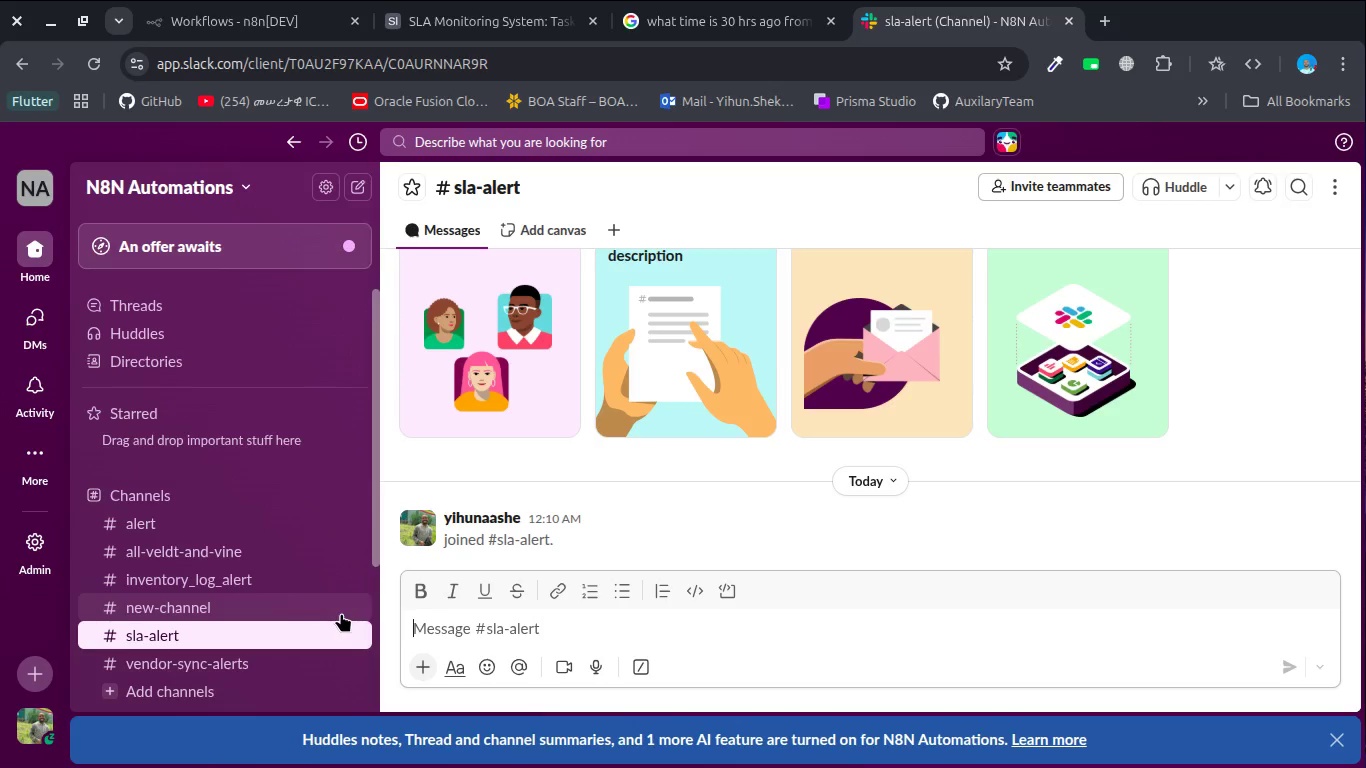 
wait(18.44)
 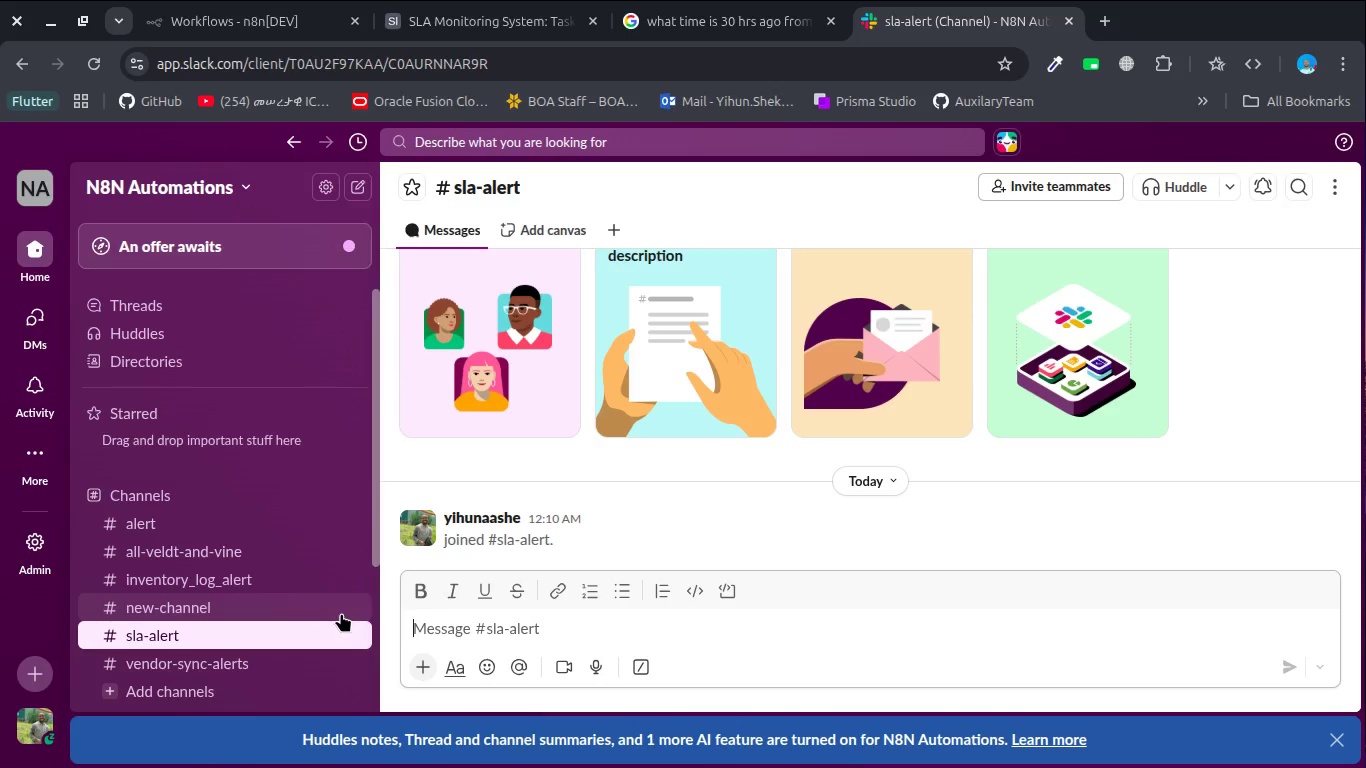 
left_click([203, 16])
 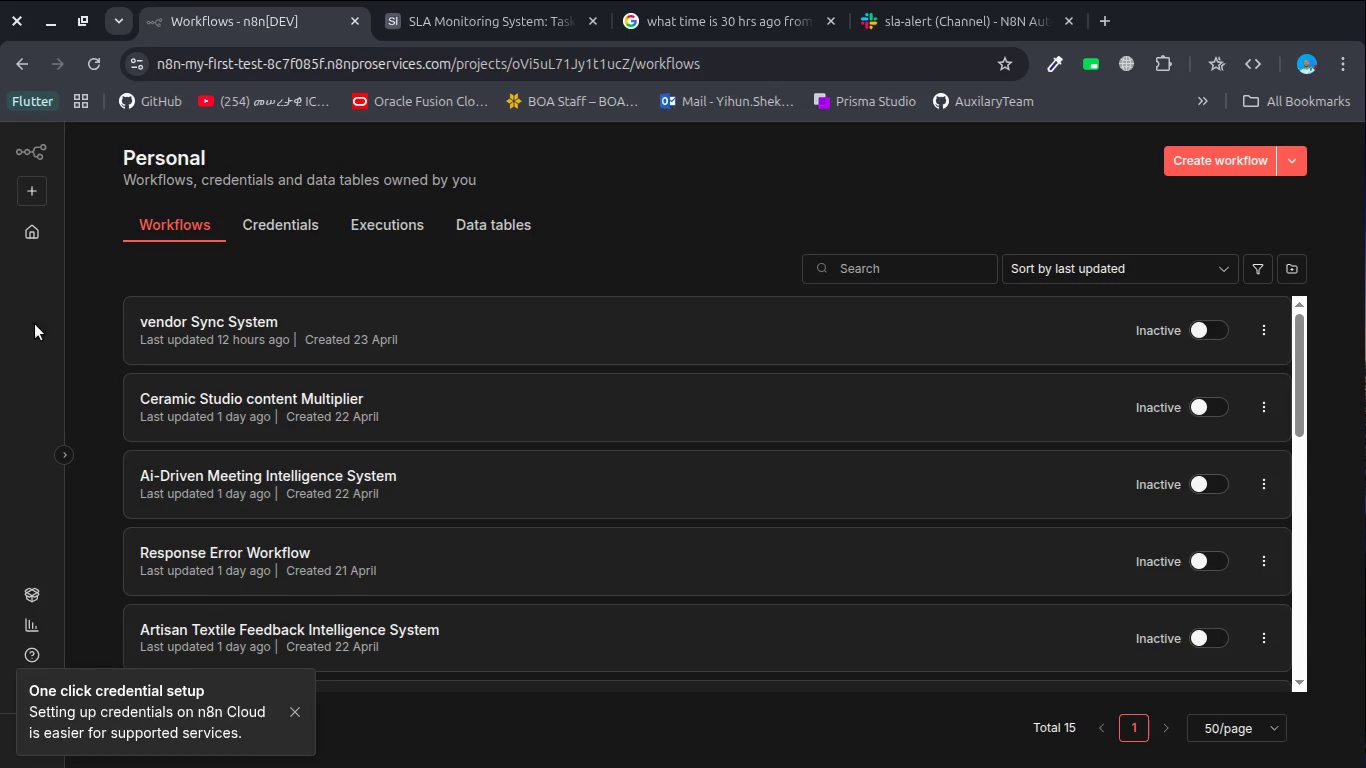 
left_click([37, 328])
 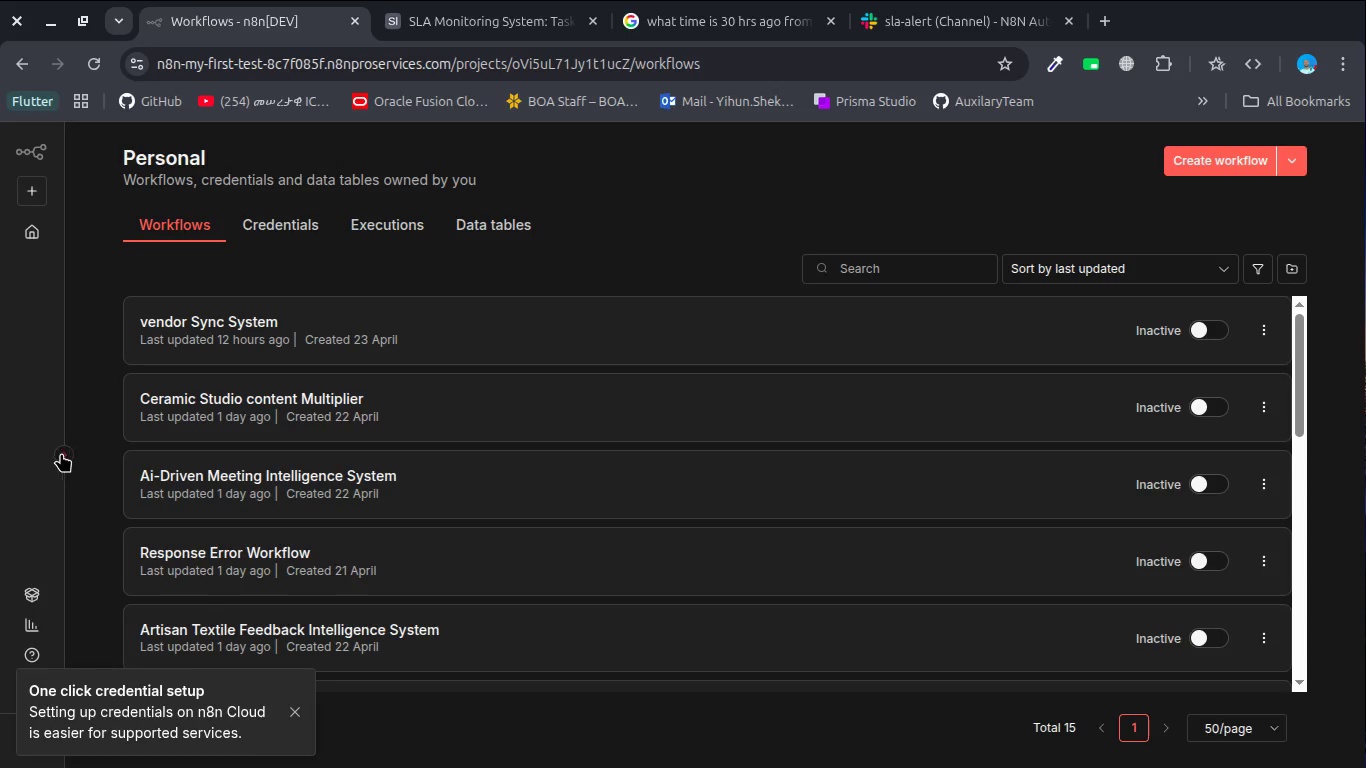 
left_click([60, 453])
 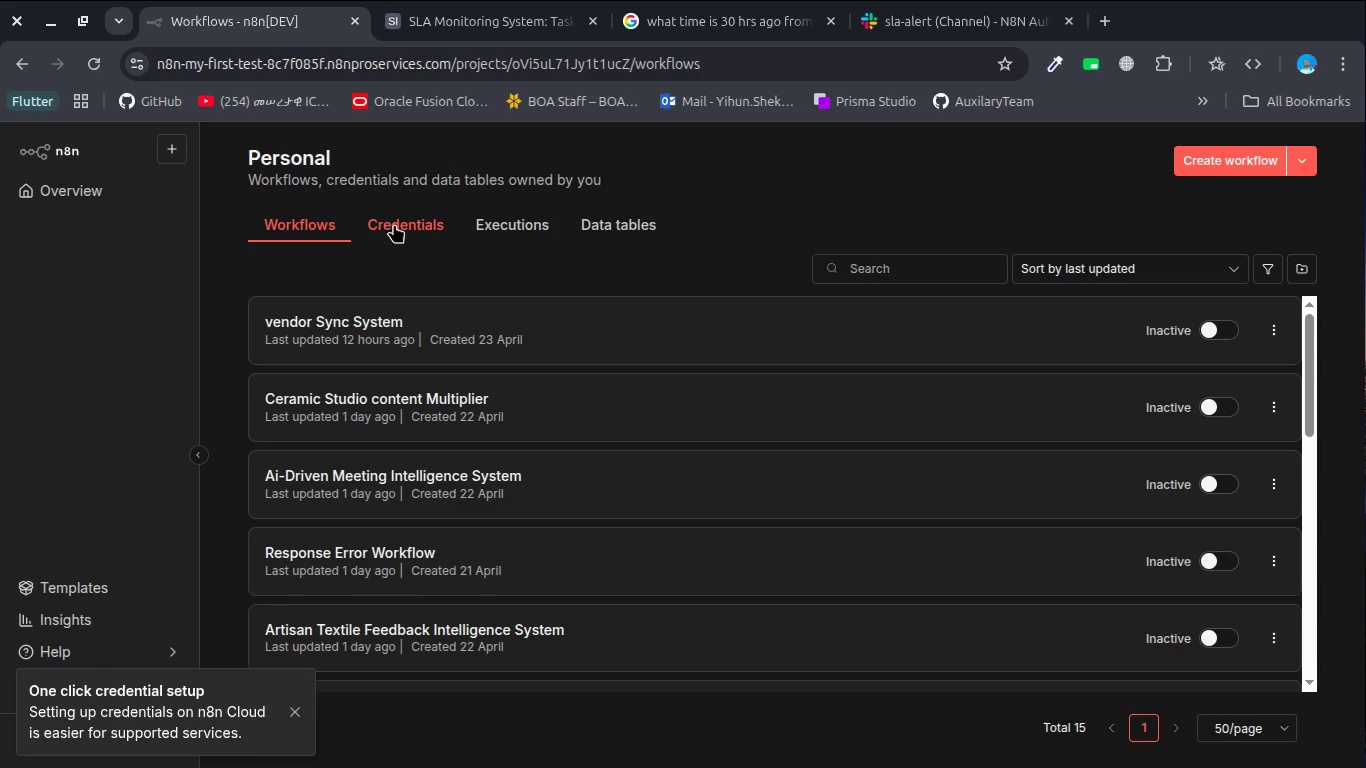 
left_click([404, 220])
 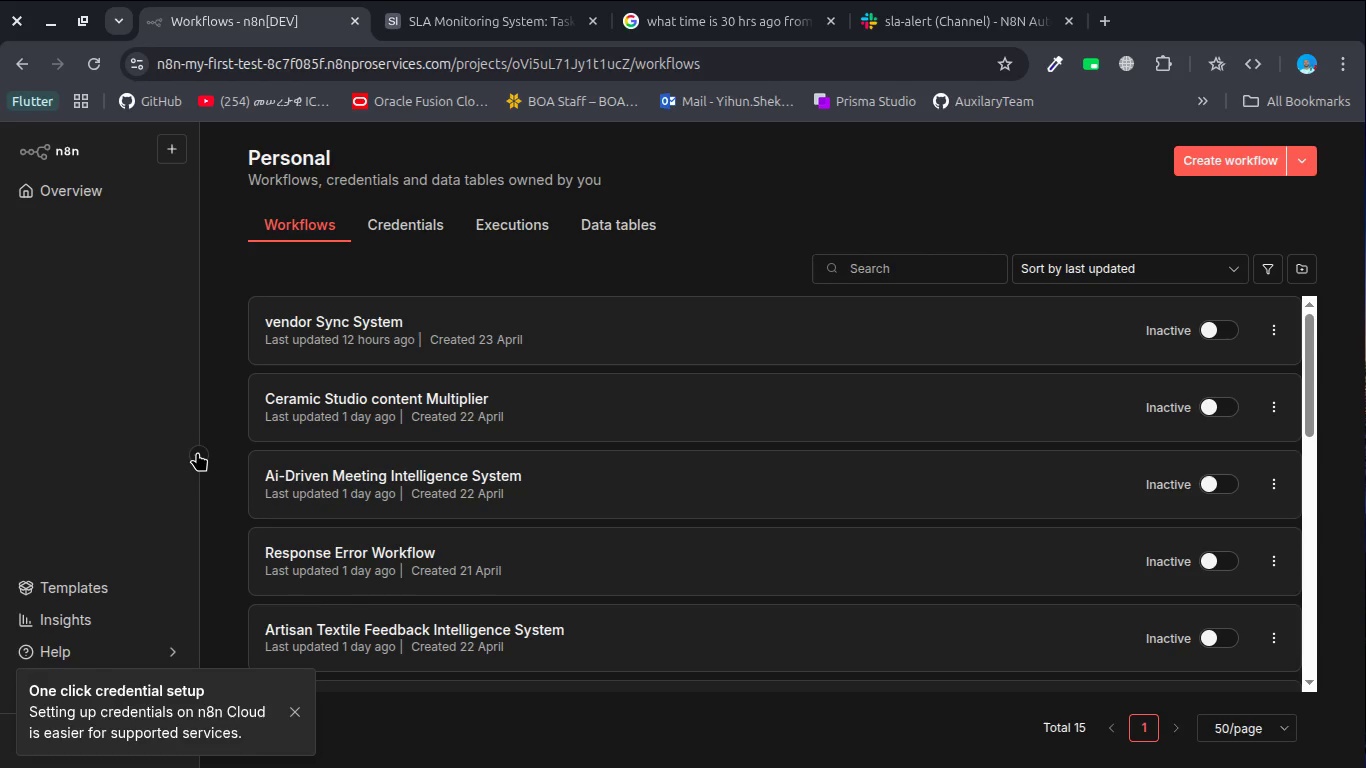 
left_click([197, 452])
 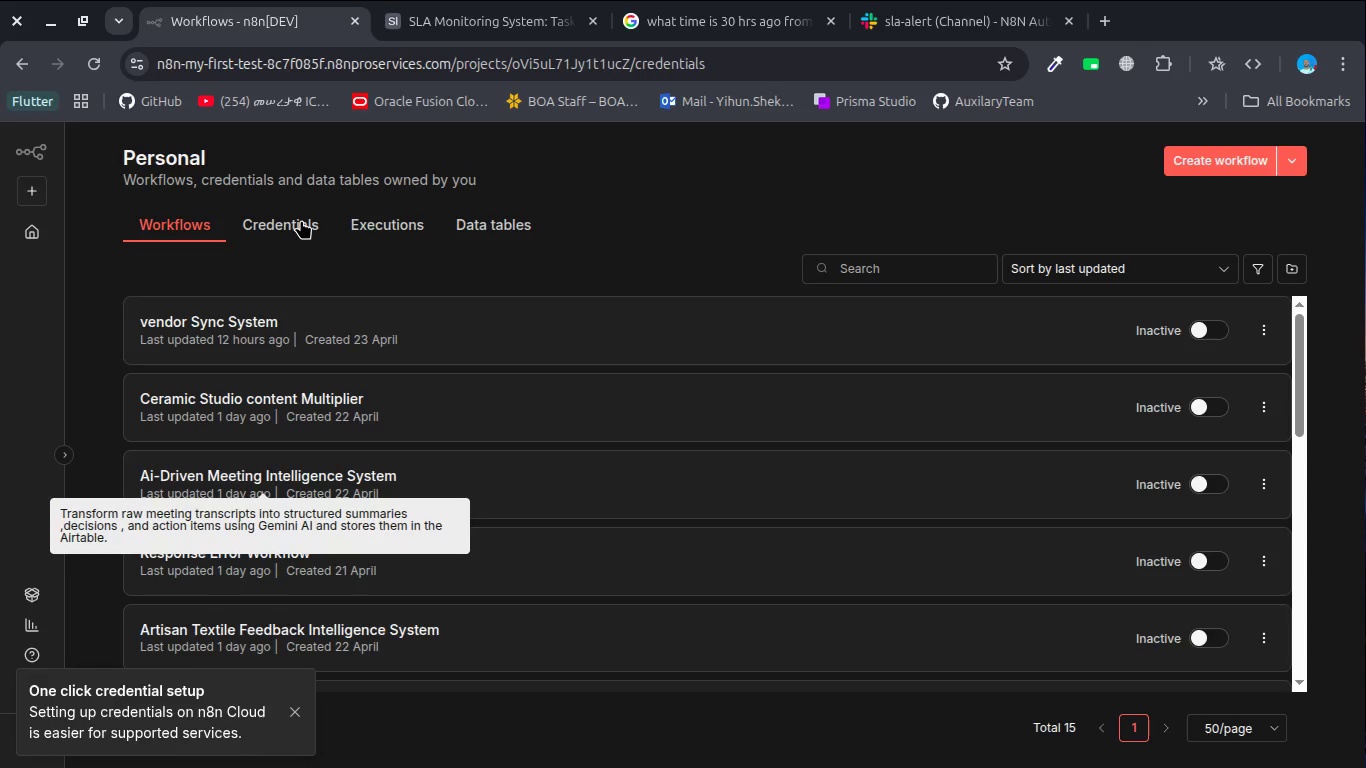 
left_click([301, 220])
 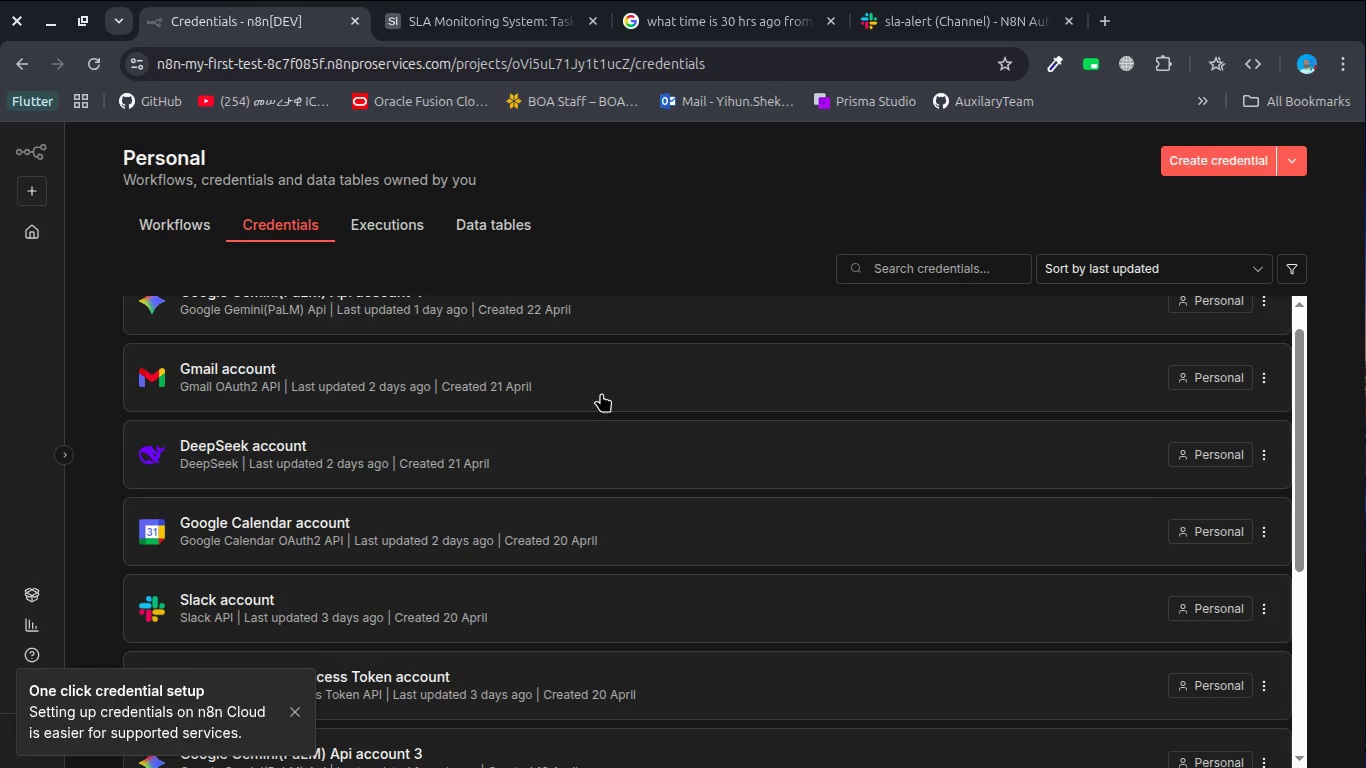 
scroll: coordinate [560, 564], scroll_direction: down, amount: 9.0
 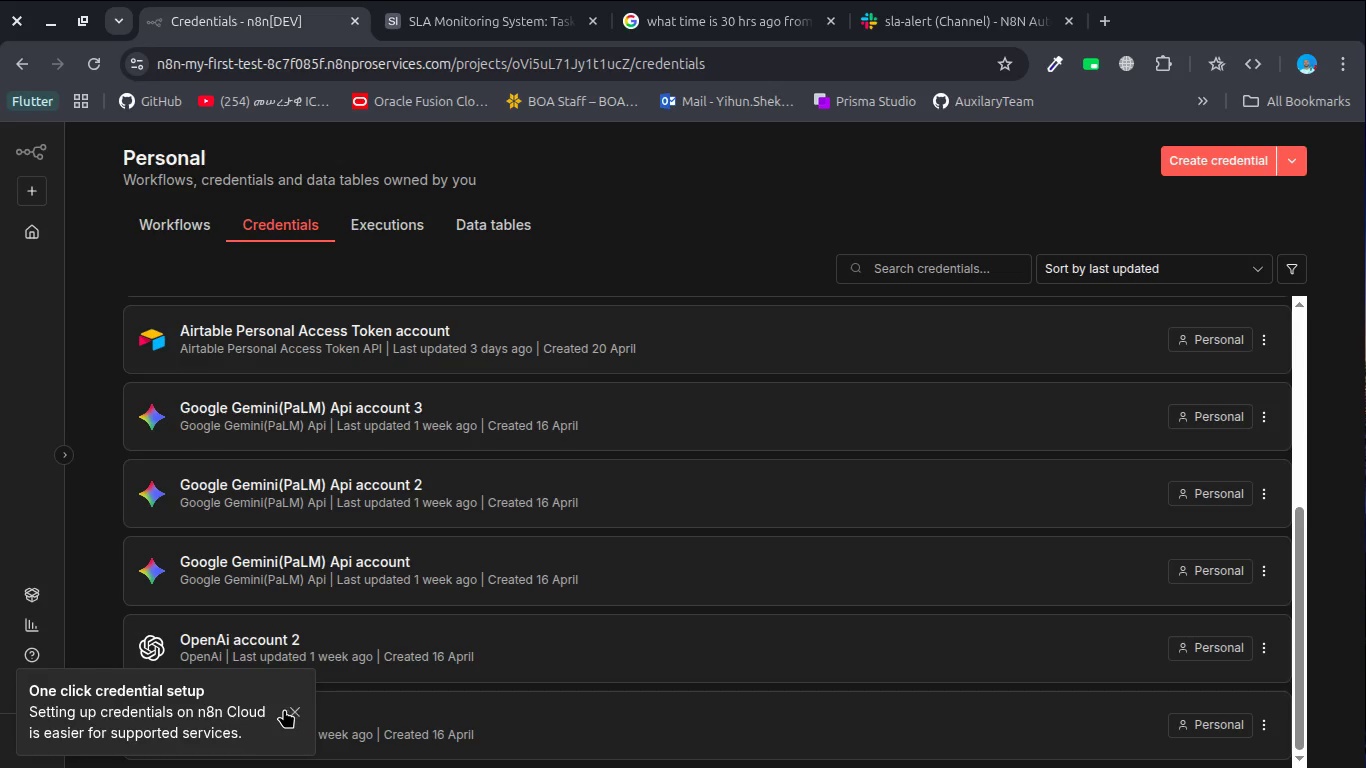 
left_click([284, 709])
 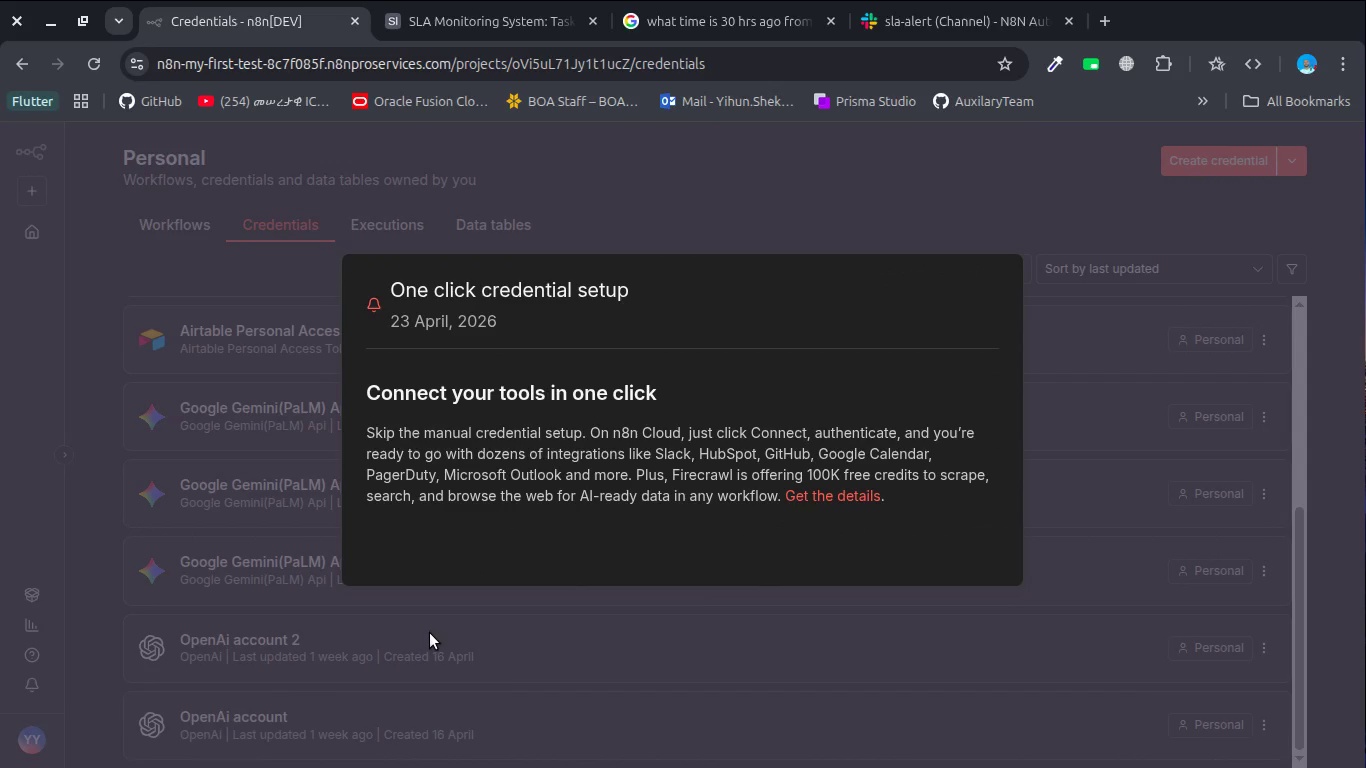 
left_click([430, 633])
 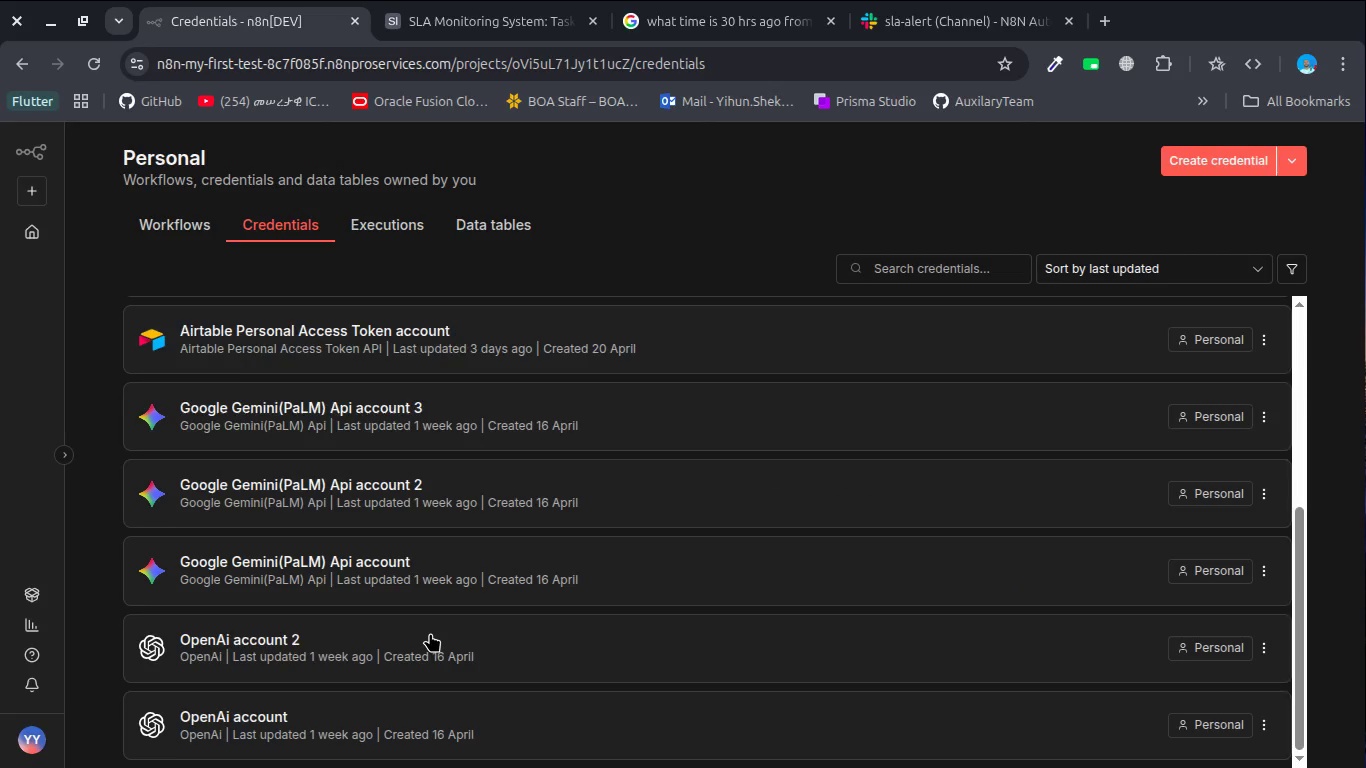 
scroll: coordinate [430, 633], scroll_direction: up, amount: 6.0
 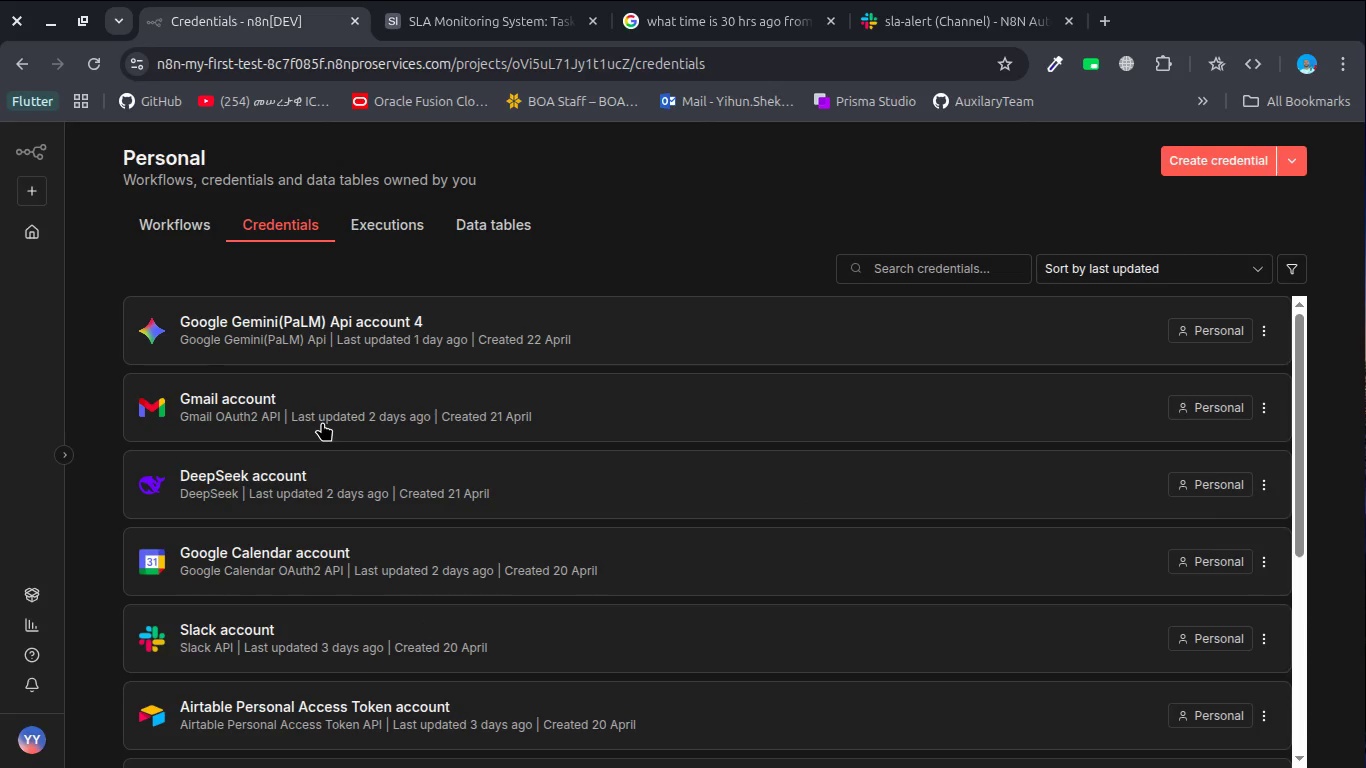 
left_click([322, 422])
 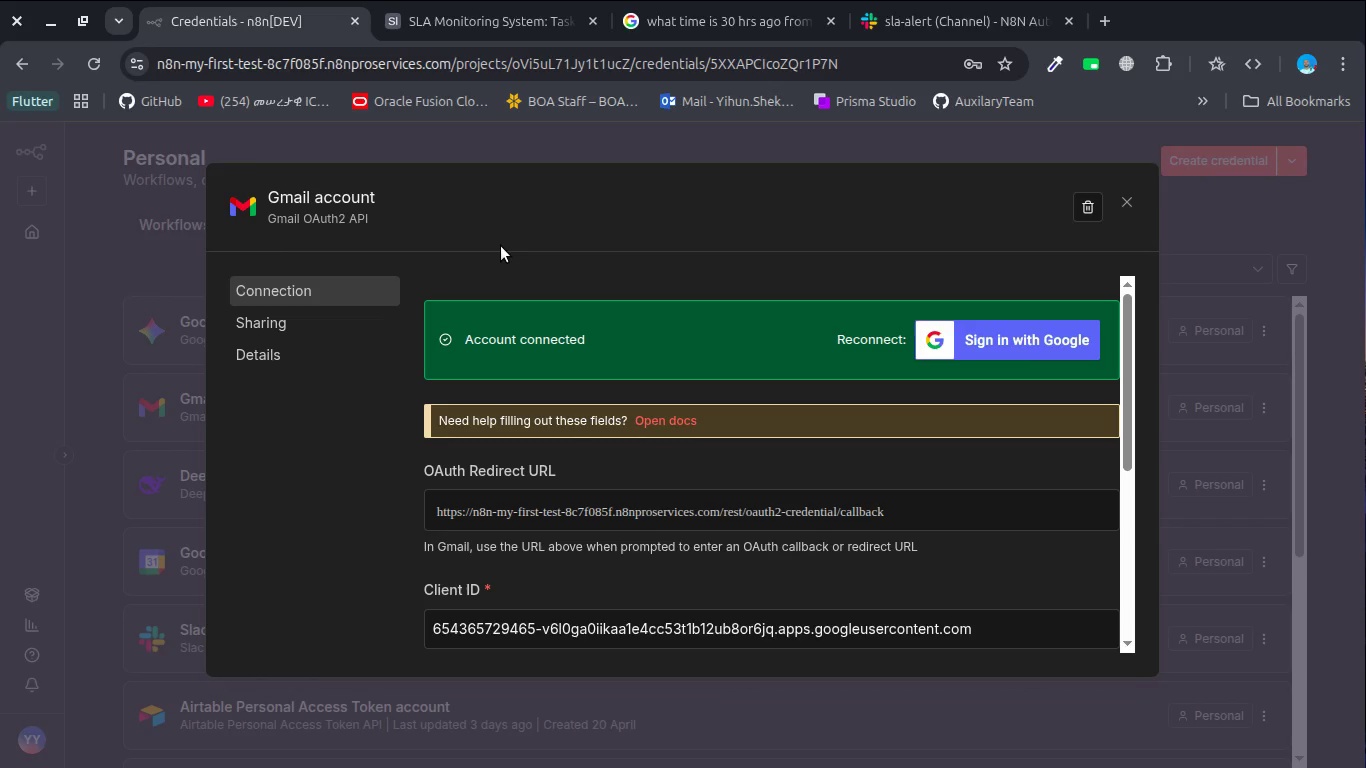 
left_click([353, 202])
 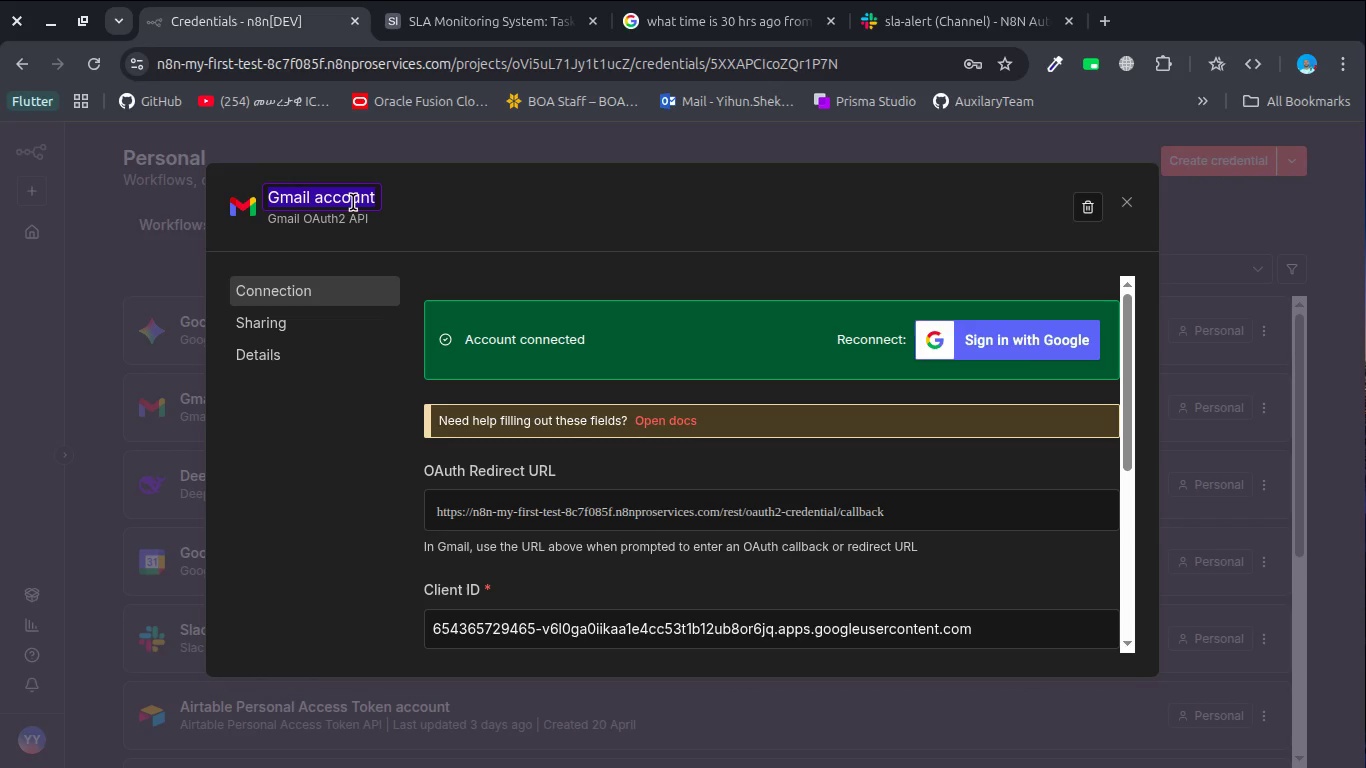 
type(Operations Manager EMai)
key(Backspace)
key(Backspace)
key(Backspace)
type(mail)
 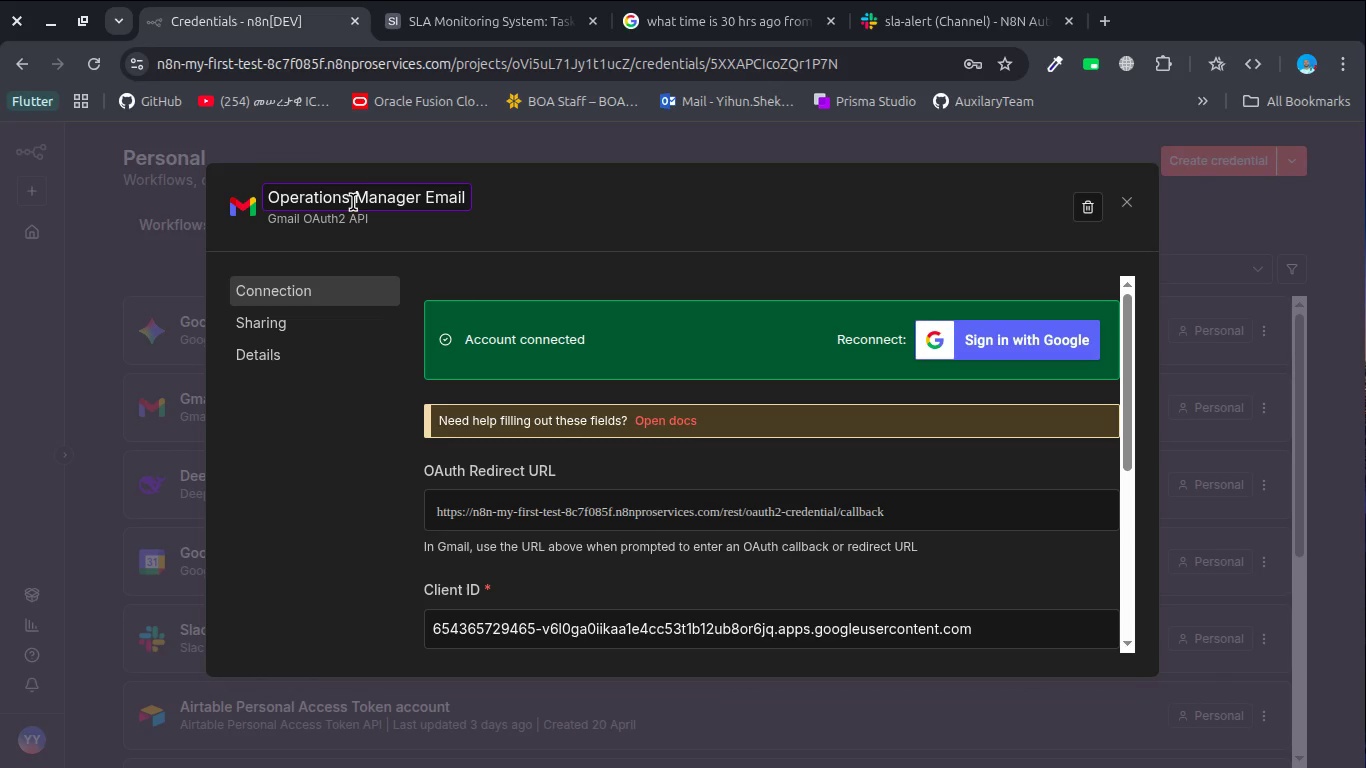 
key(Enter)
 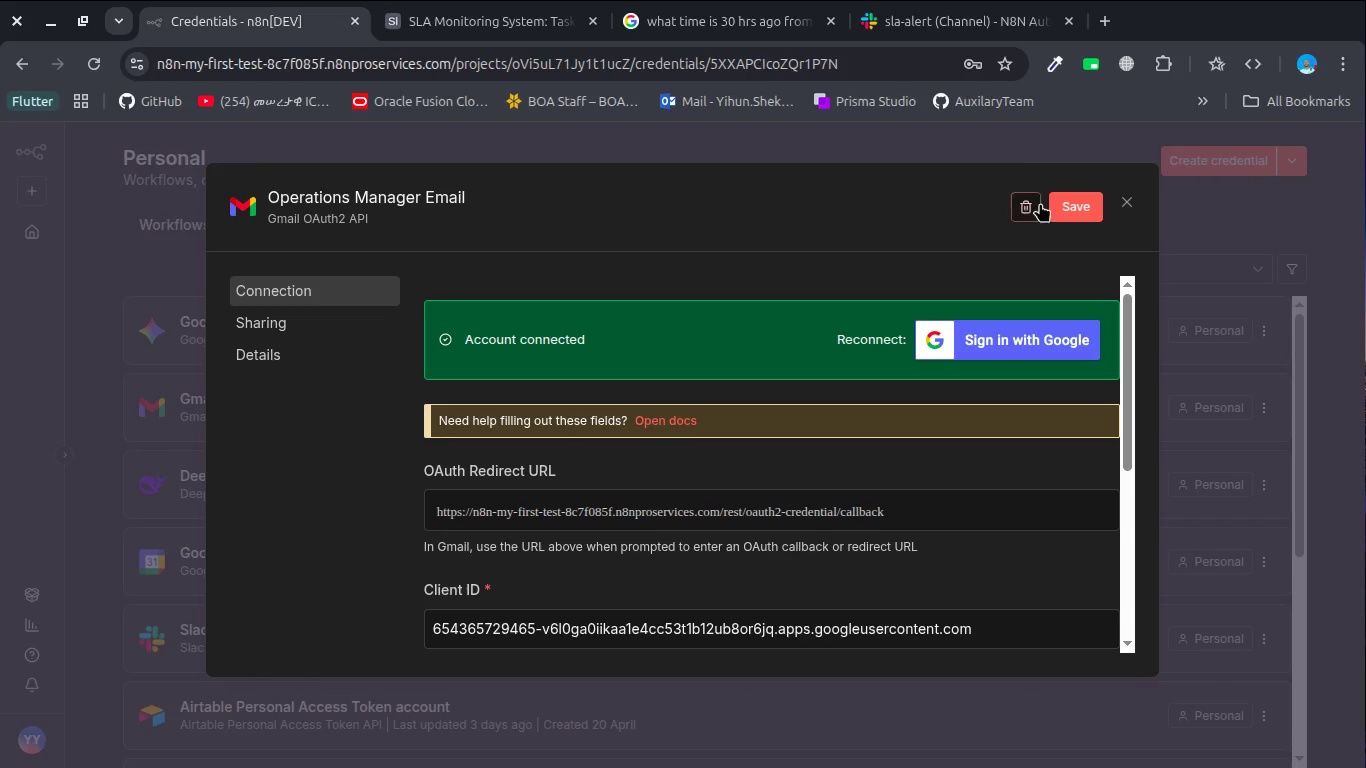 
left_click([1058, 205])
 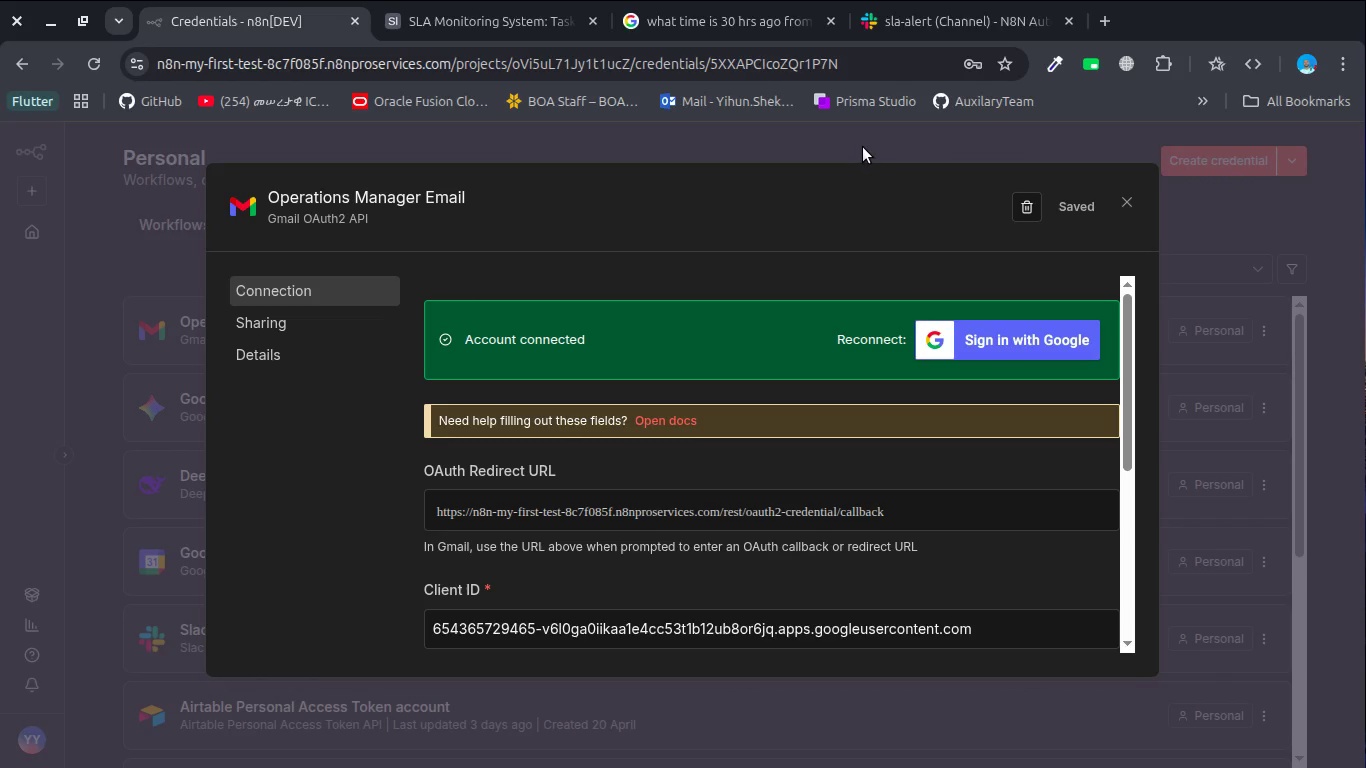 
left_click([863, 147])
 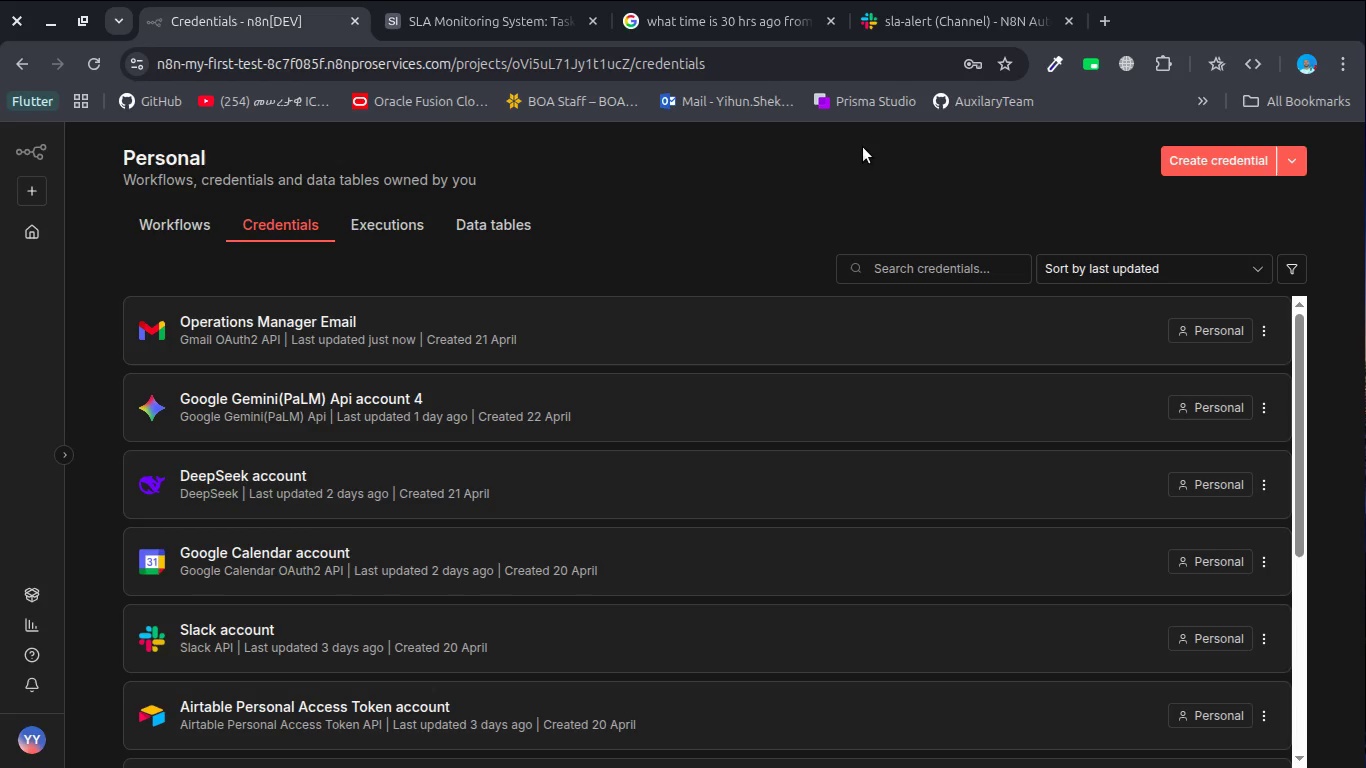 
wait(93.35)
 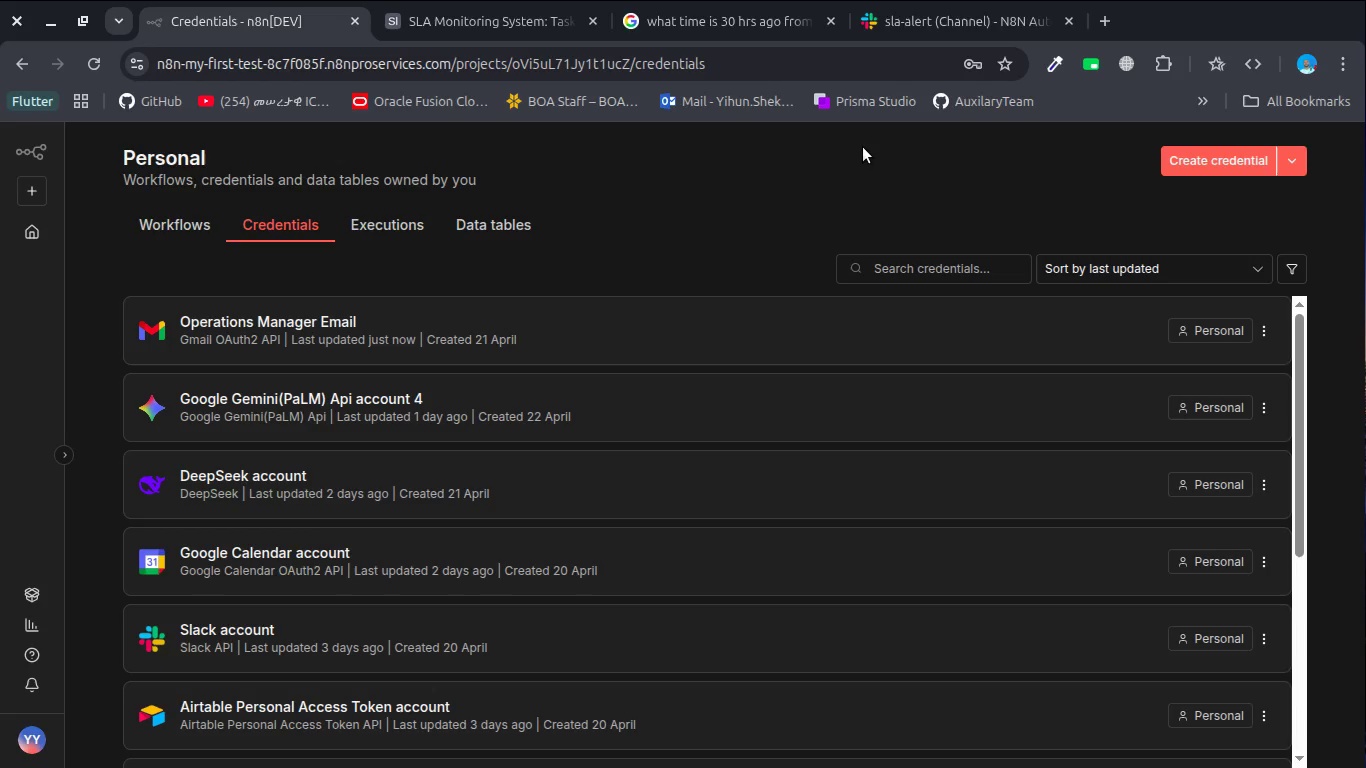 
left_click([181, 232])
 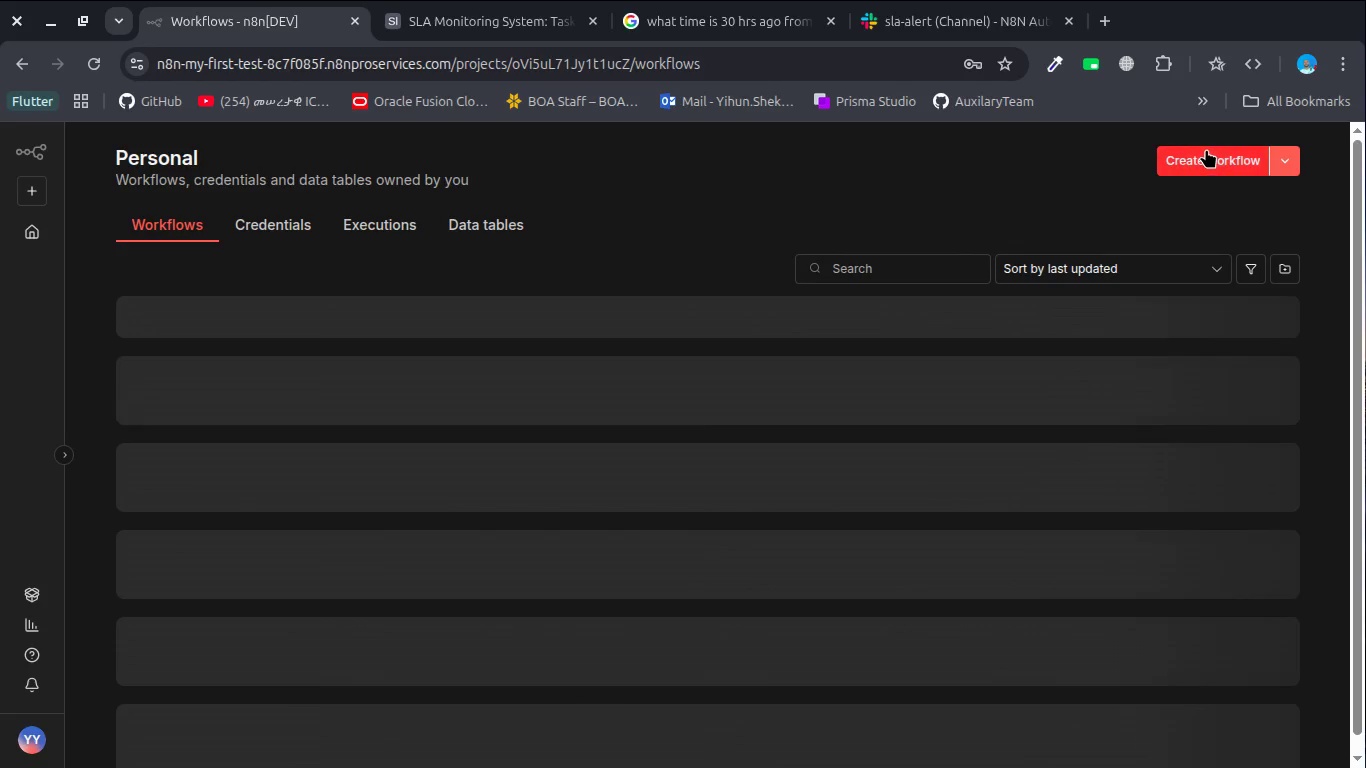 
left_click([1206, 149])
 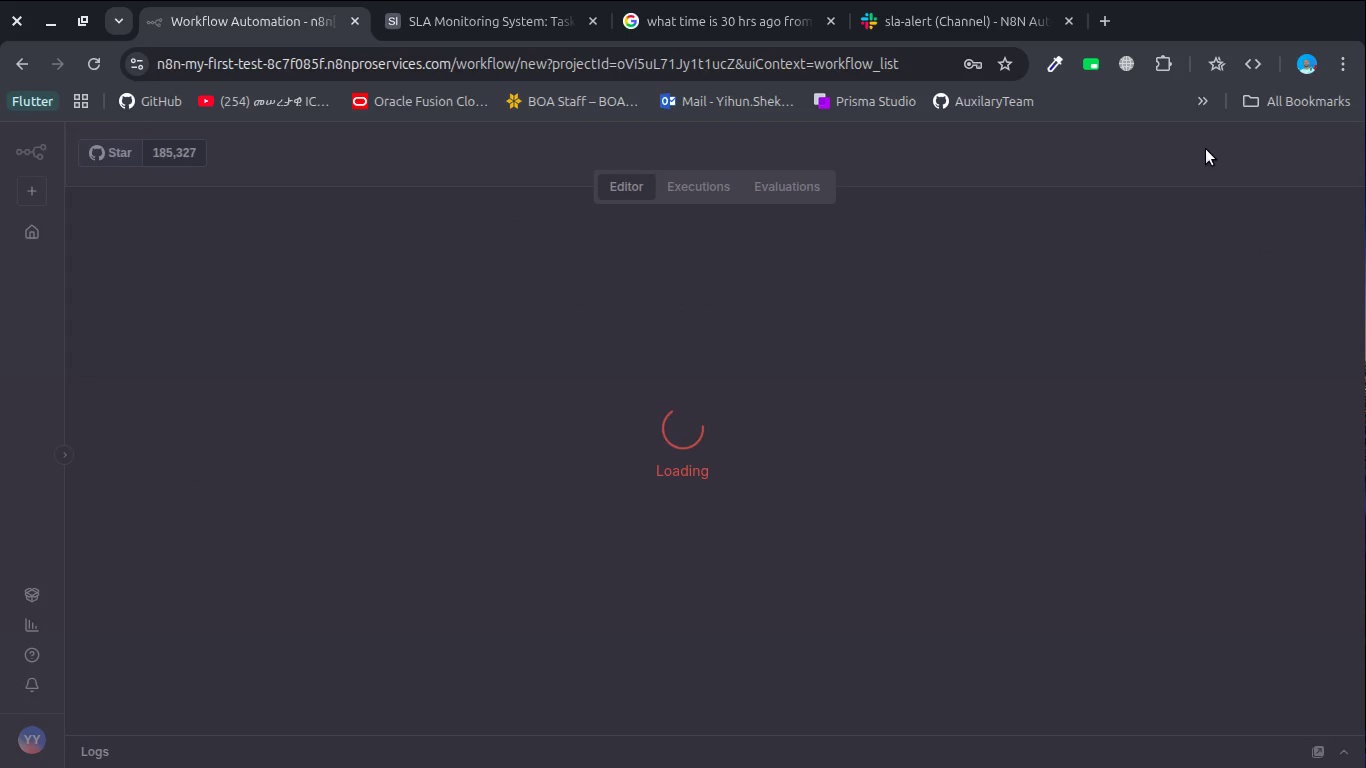 
wait(10.55)
 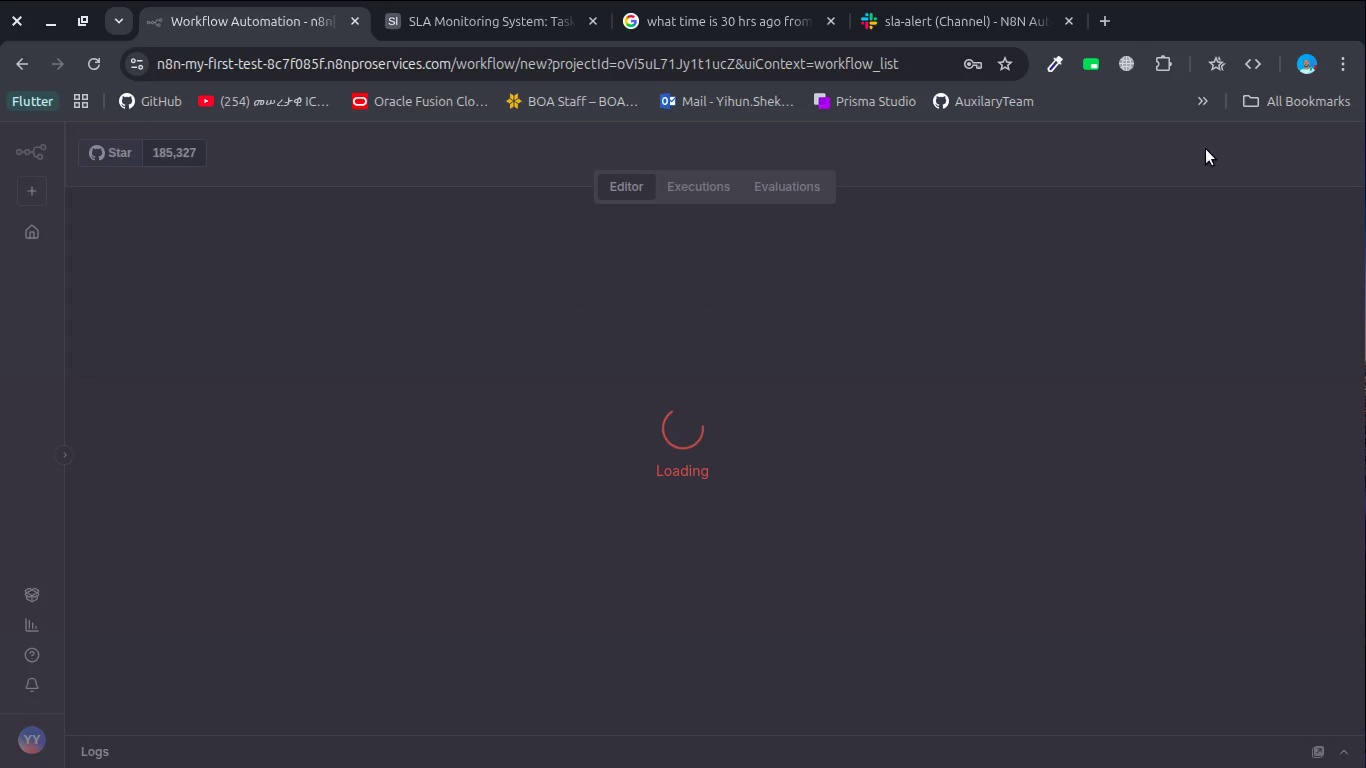 
left_click([219, 148])
 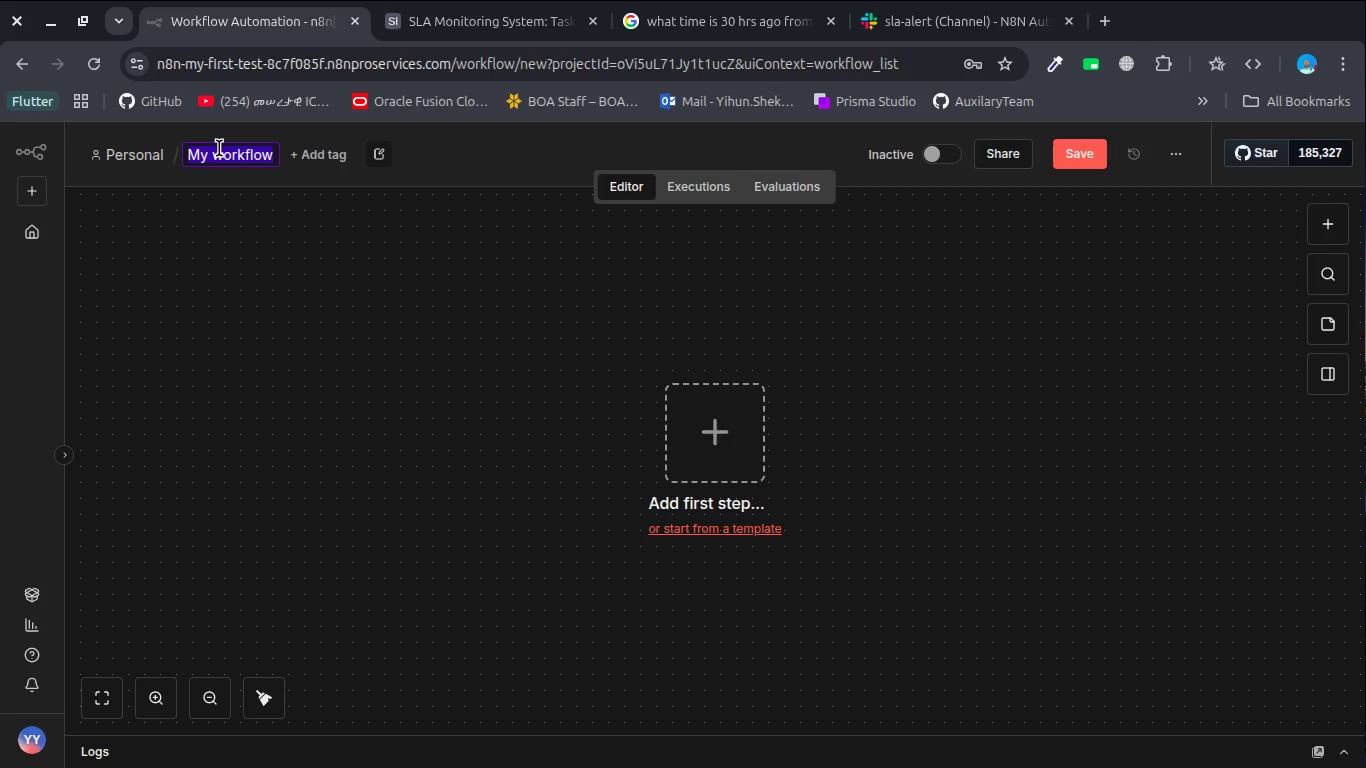 
type(SLA Monito)
key(Backspace)
key(Backspace)
key(Backspace)
key(Backspace)
key(Backspace)
key(Backspace)
type( MOnitor)
key(Backspace)
key(Backspace)
key(Backspace)
key(Backspace)
key(Backspace)
type(o)
key(Backspace)
key(Backspace)
type(onitoring nad )
key(Backspace)
 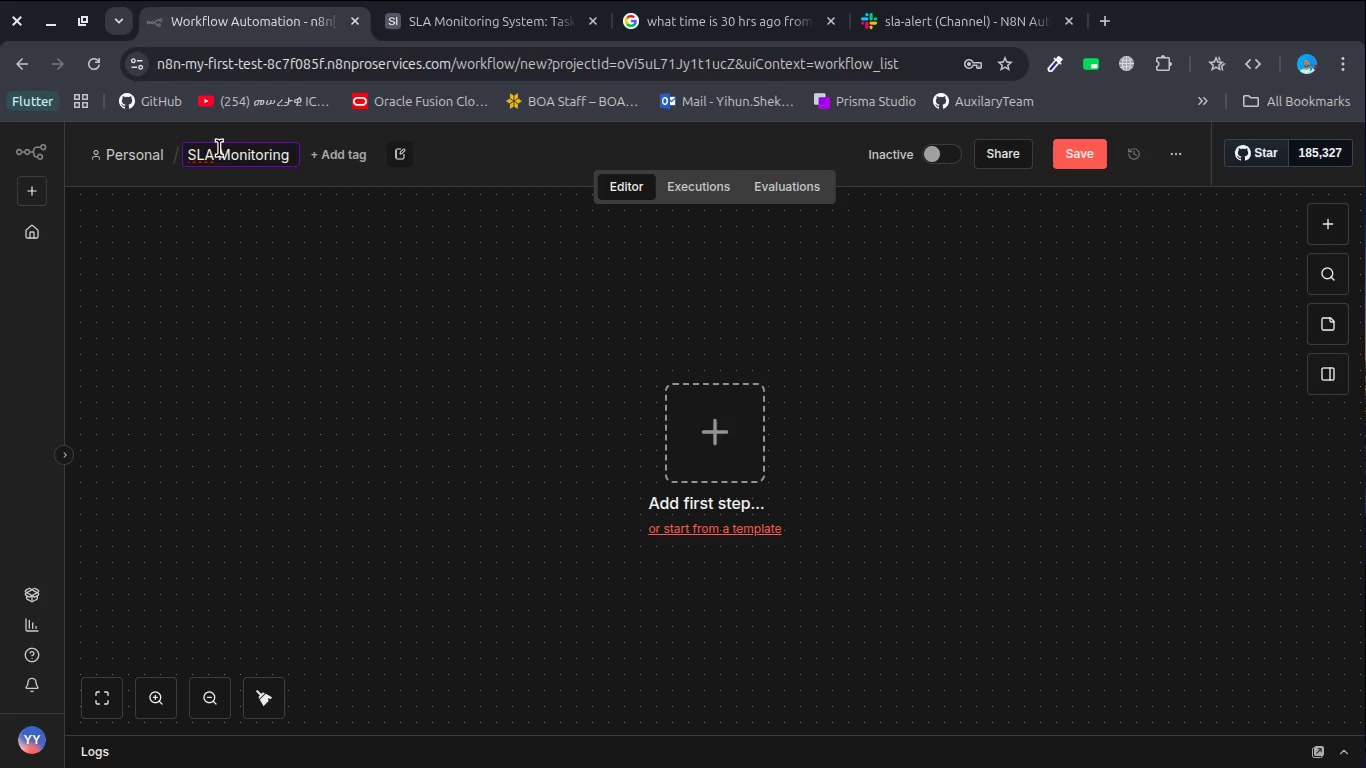 
 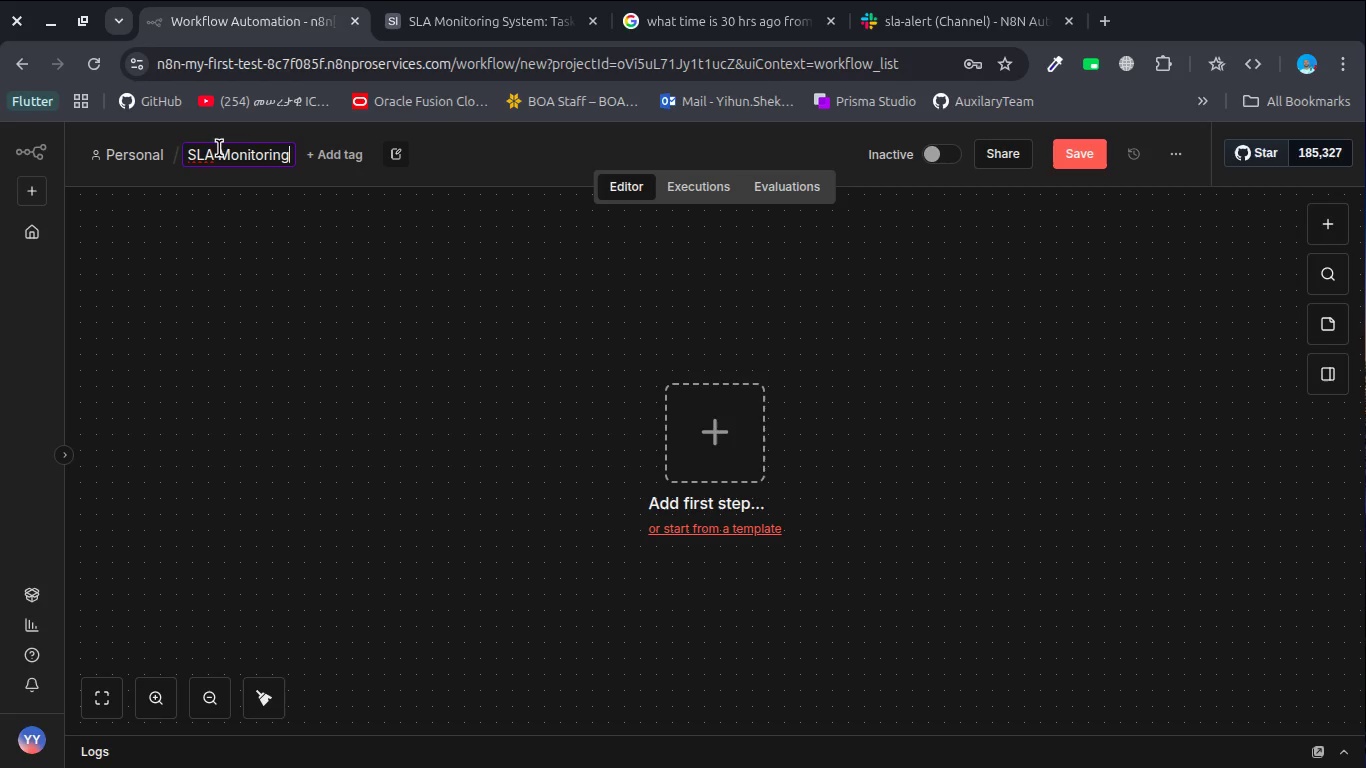 
key(Control+ControlLeft)
 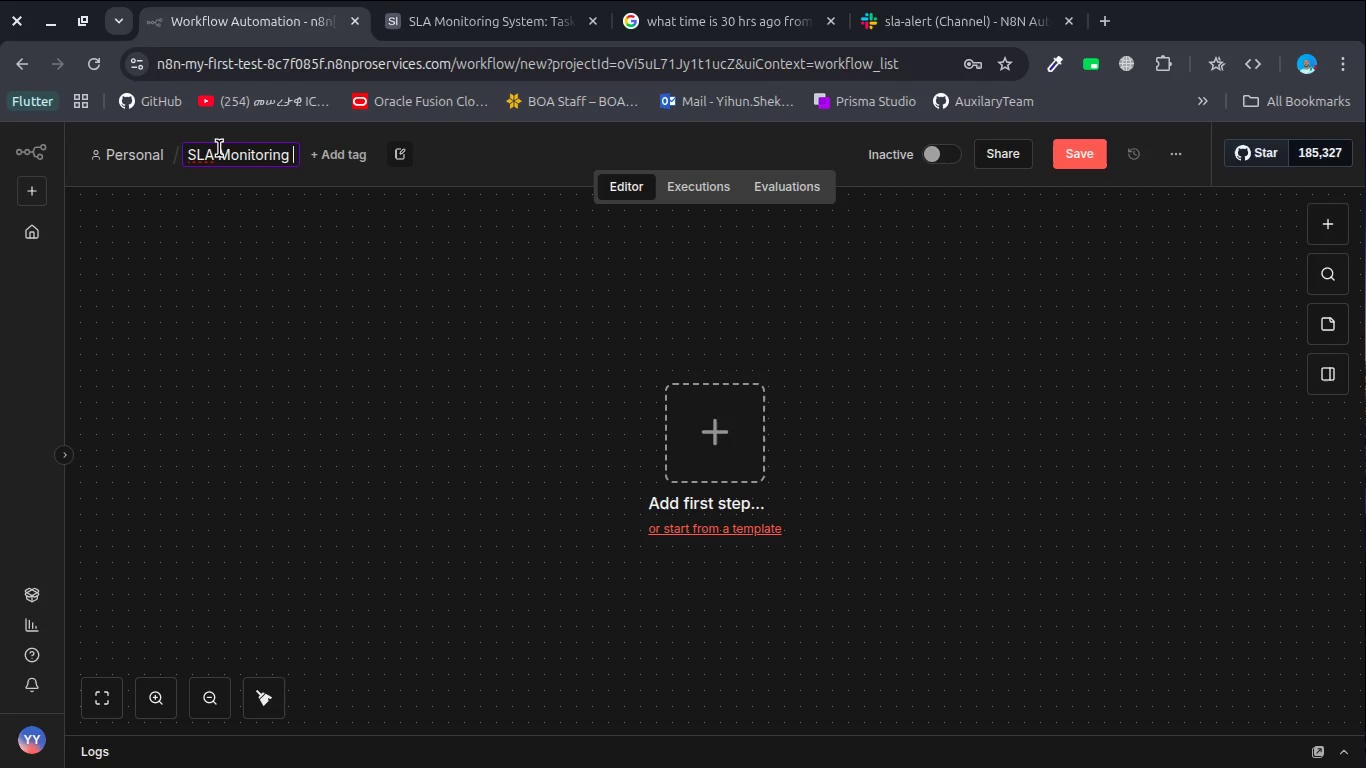 
key(Control+Backspace)
 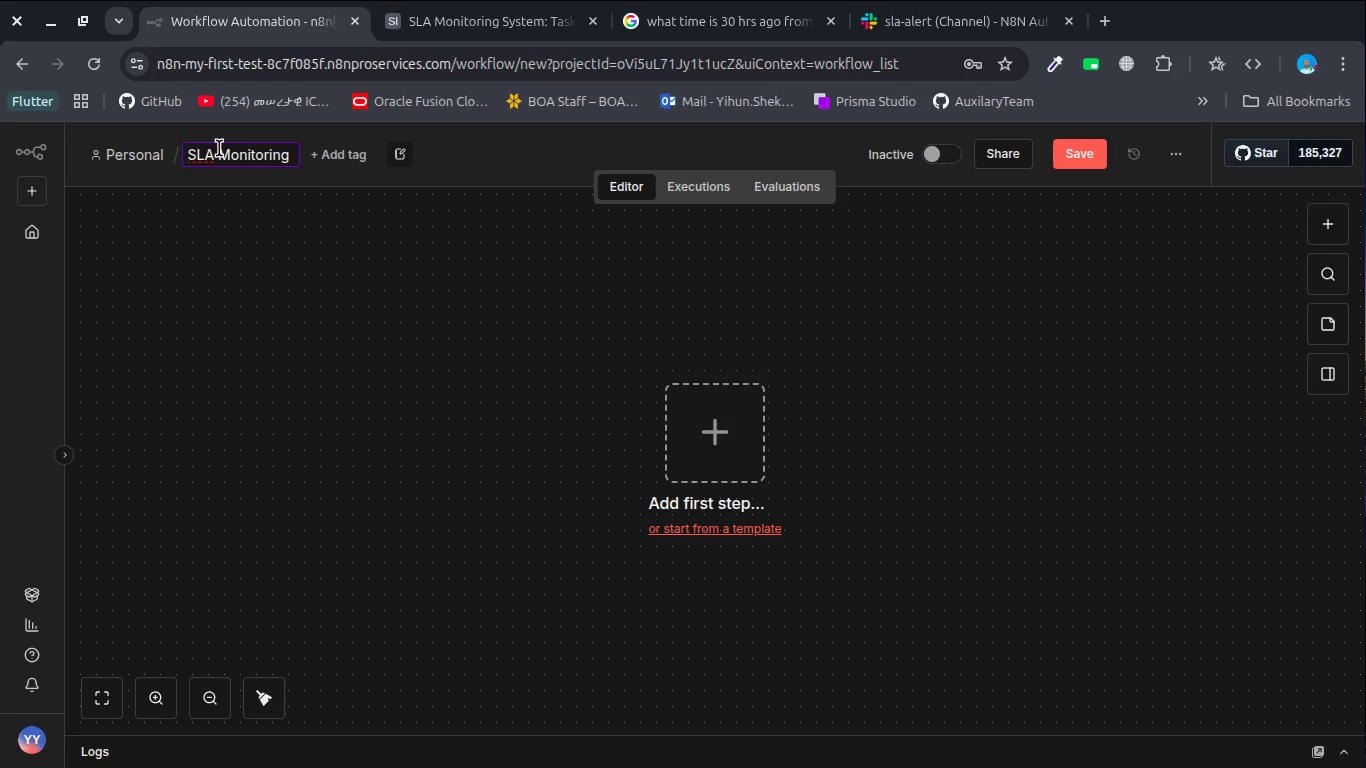 
type(and )
 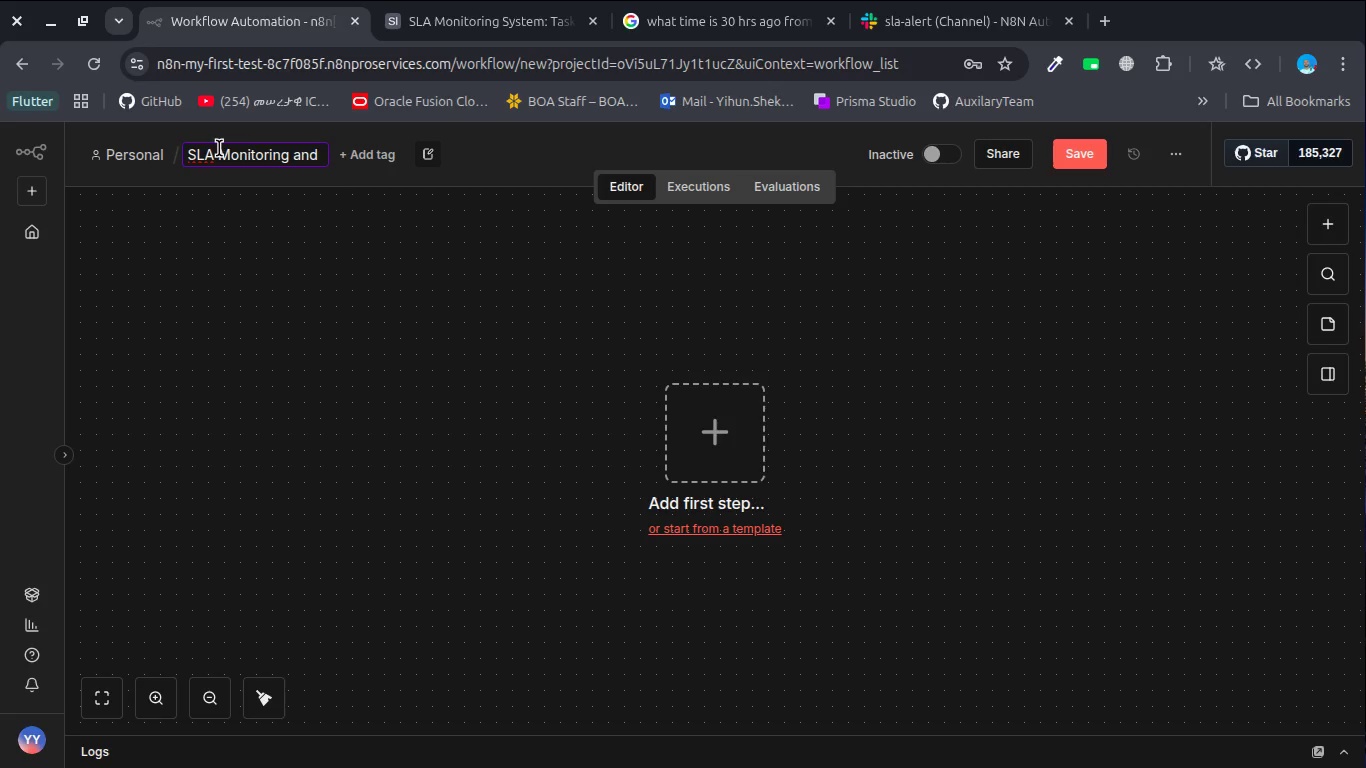 
key(Control+ControlLeft)
 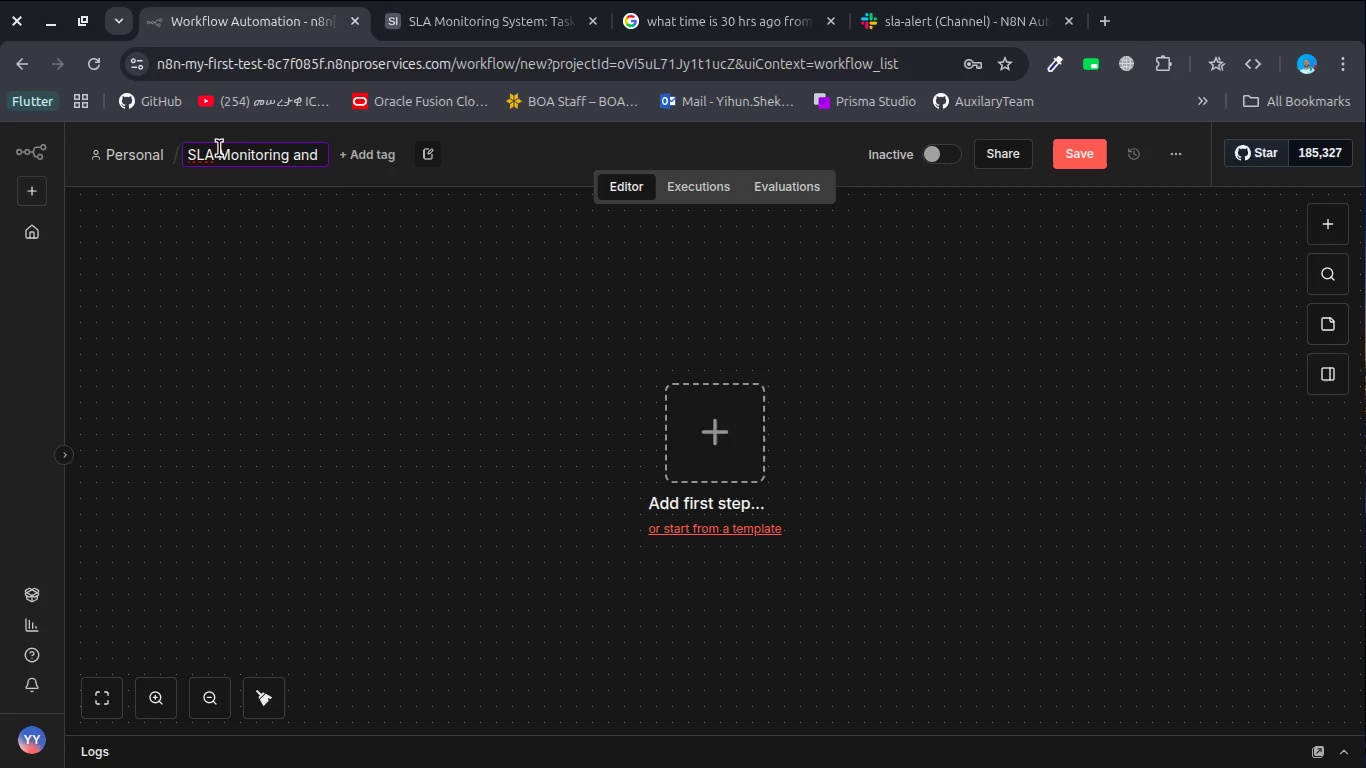 
hold_key(key=ShiftLeft, duration=0.41)
 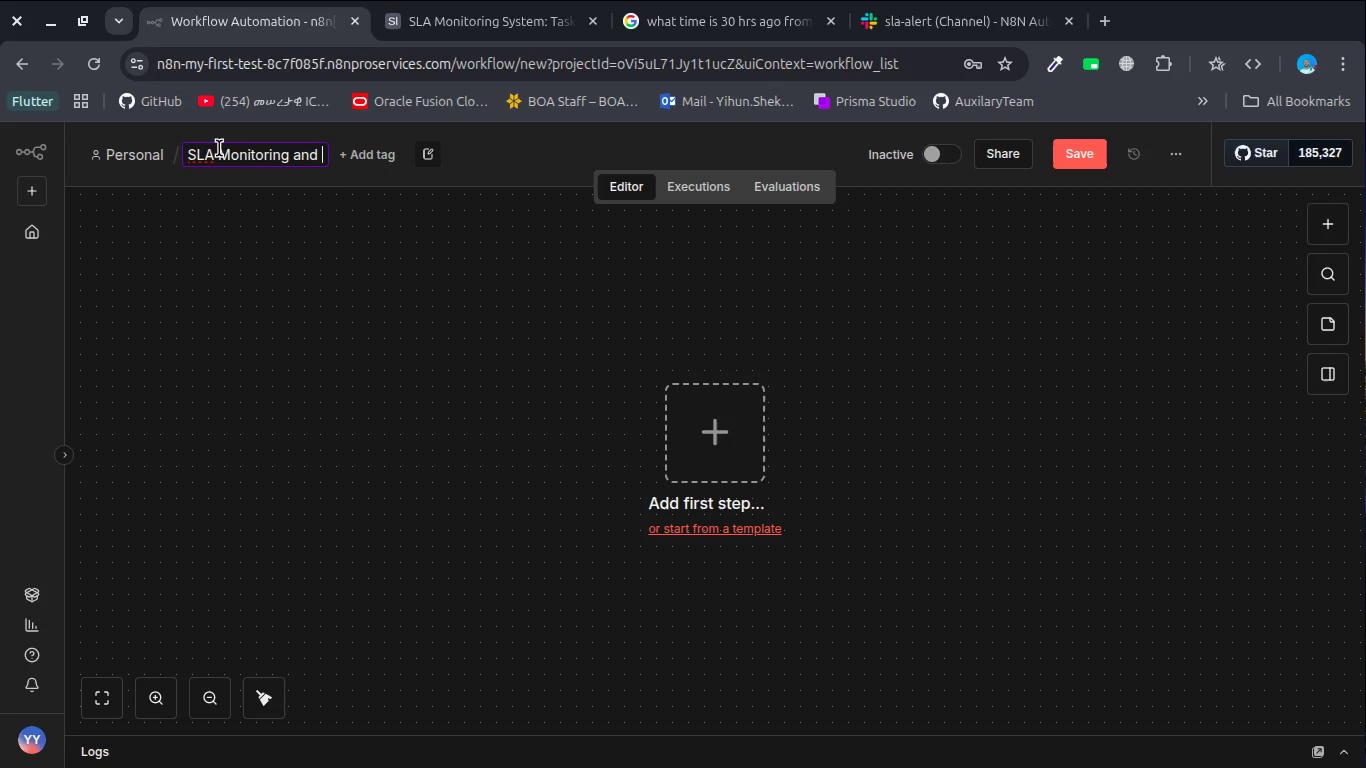 
hold_key(key=ShiftLeft, duration=0.34)
 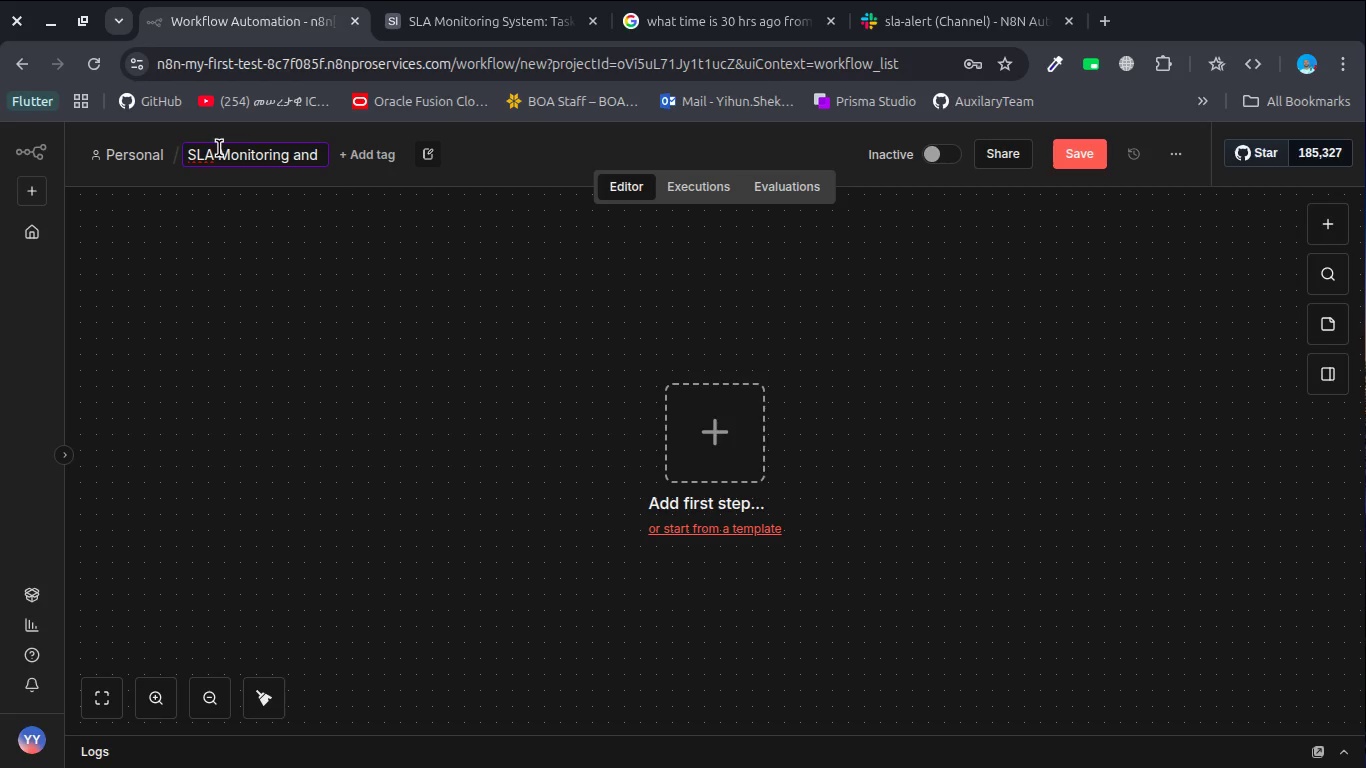 
type(Escalation Manager )
 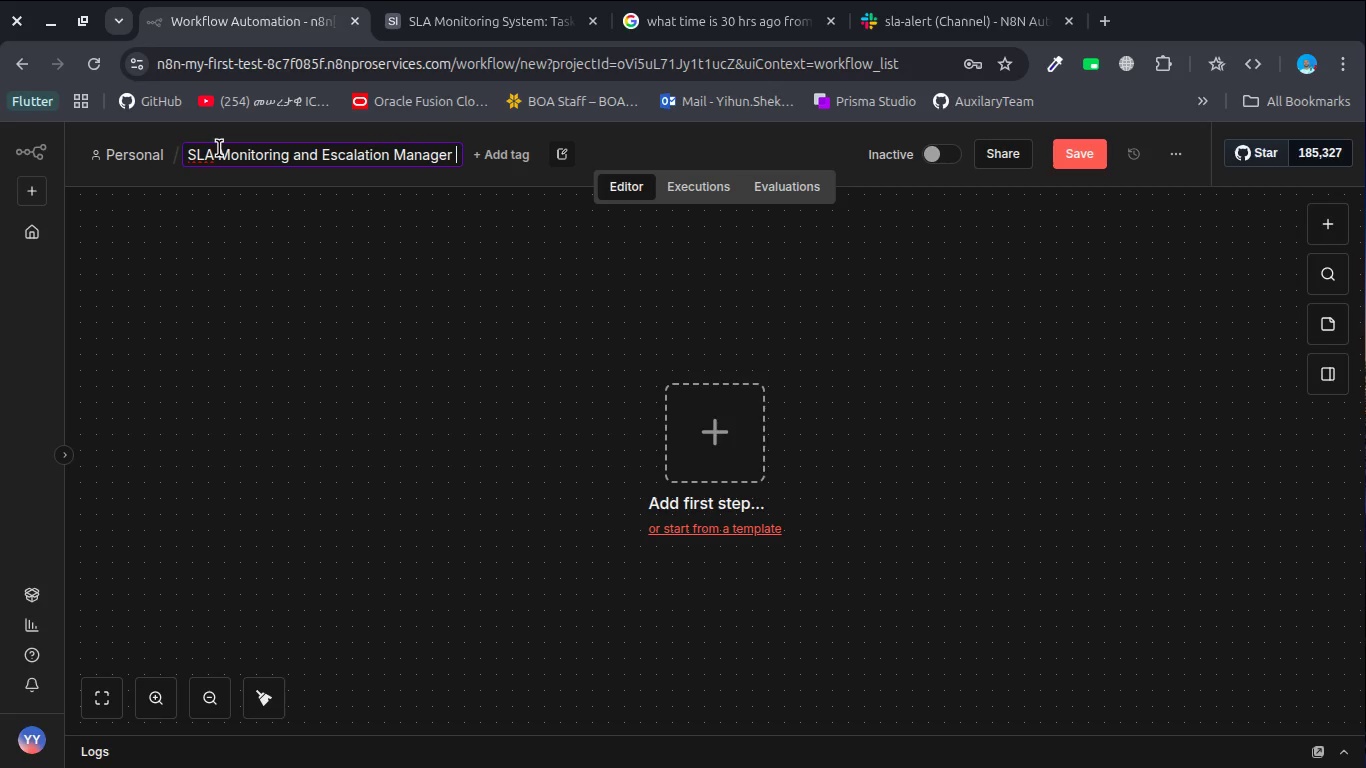 
wait(9.7)
 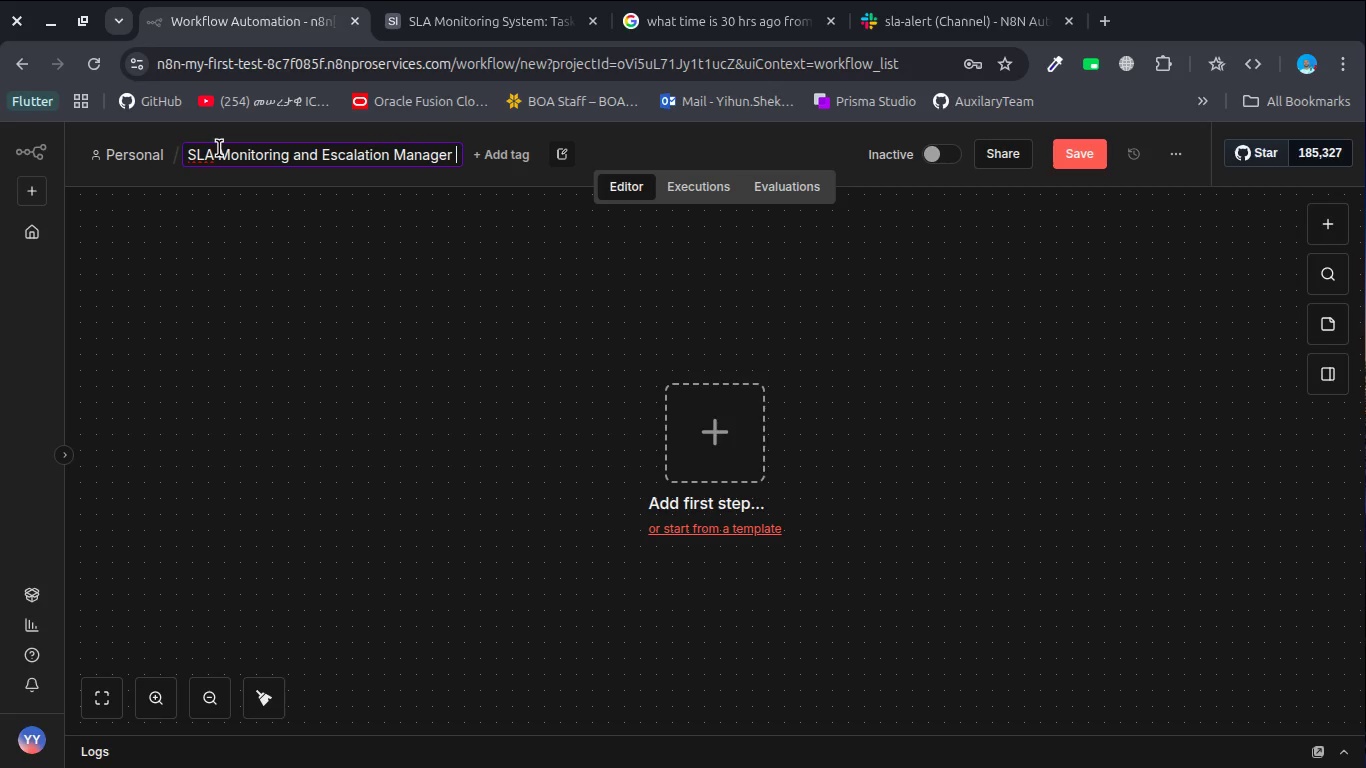 
key(Enter)
 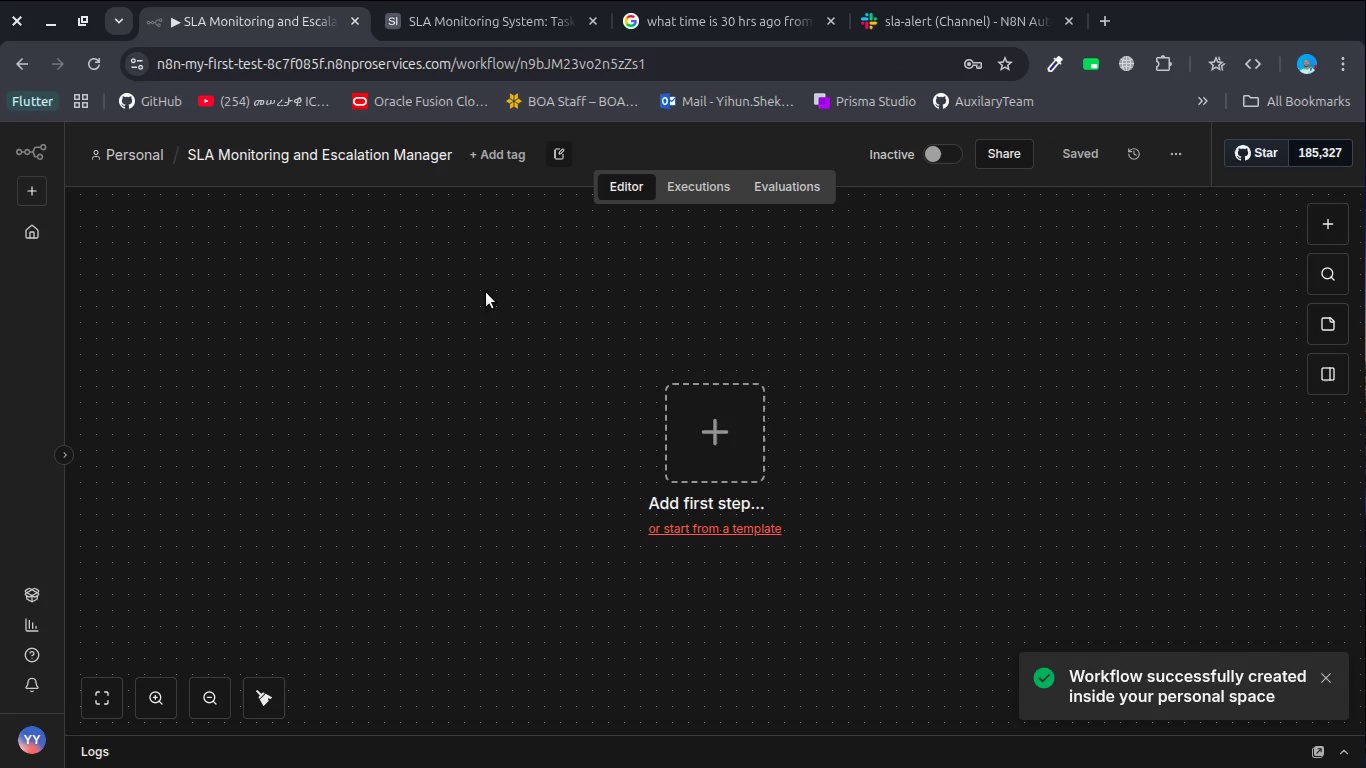 
wait(5.02)
 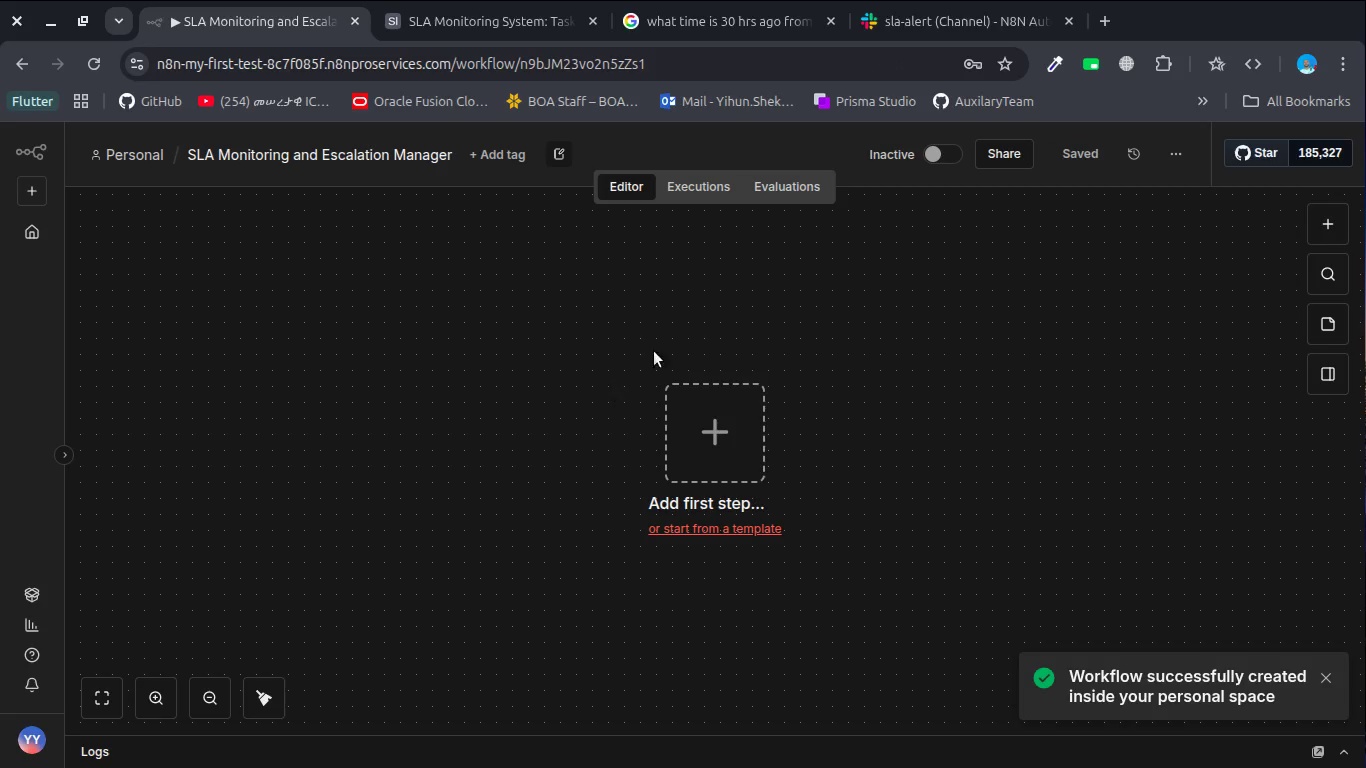 
left_click([560, 156])
 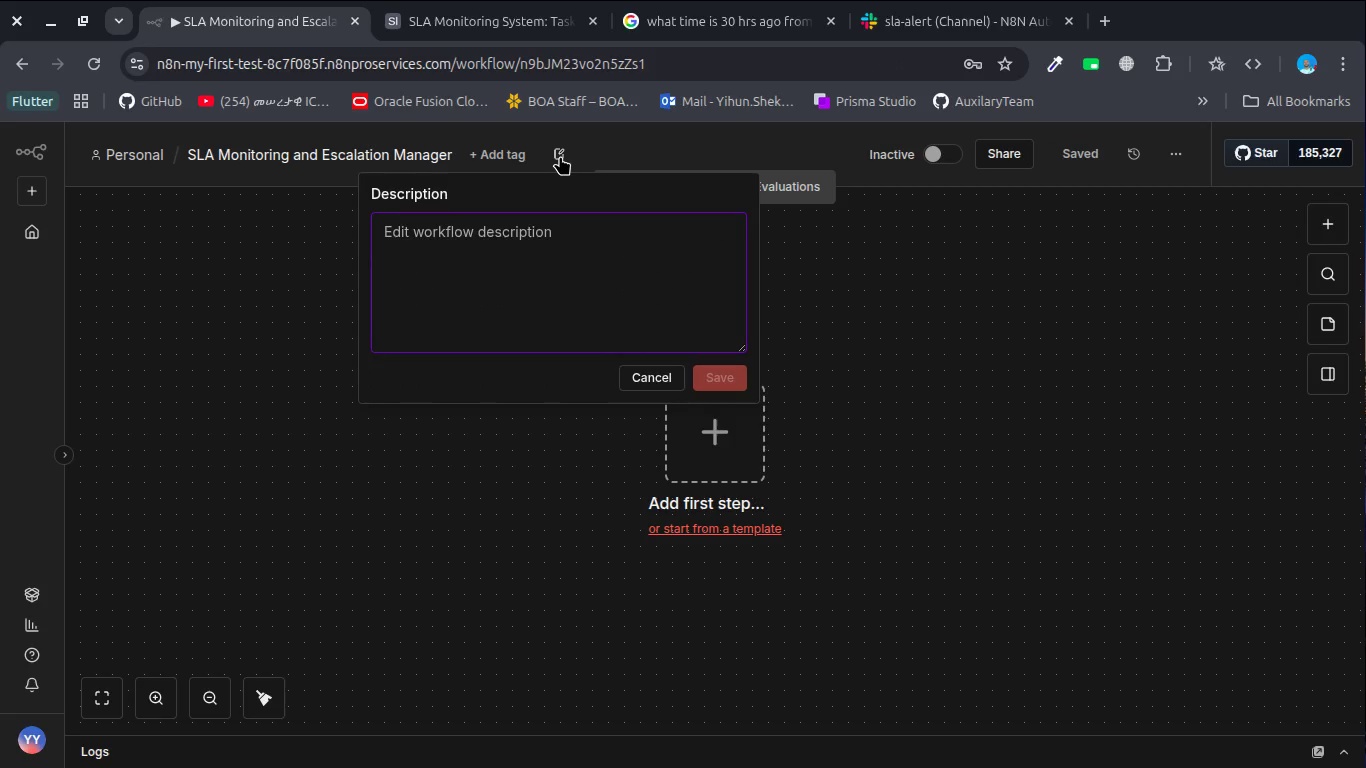 
type(Scheduled fl)
key(Backspace)
key(Backspace)
type(worl)
key(Backspace)
type(kflow tht)
key(Backspace)
type(at evaluates task SLA status , s)
key(Backspace)
type(classifies risk level )
key(Backspace)
type(s and prp)
key(Backspace)
type(epares escaltion actions)
 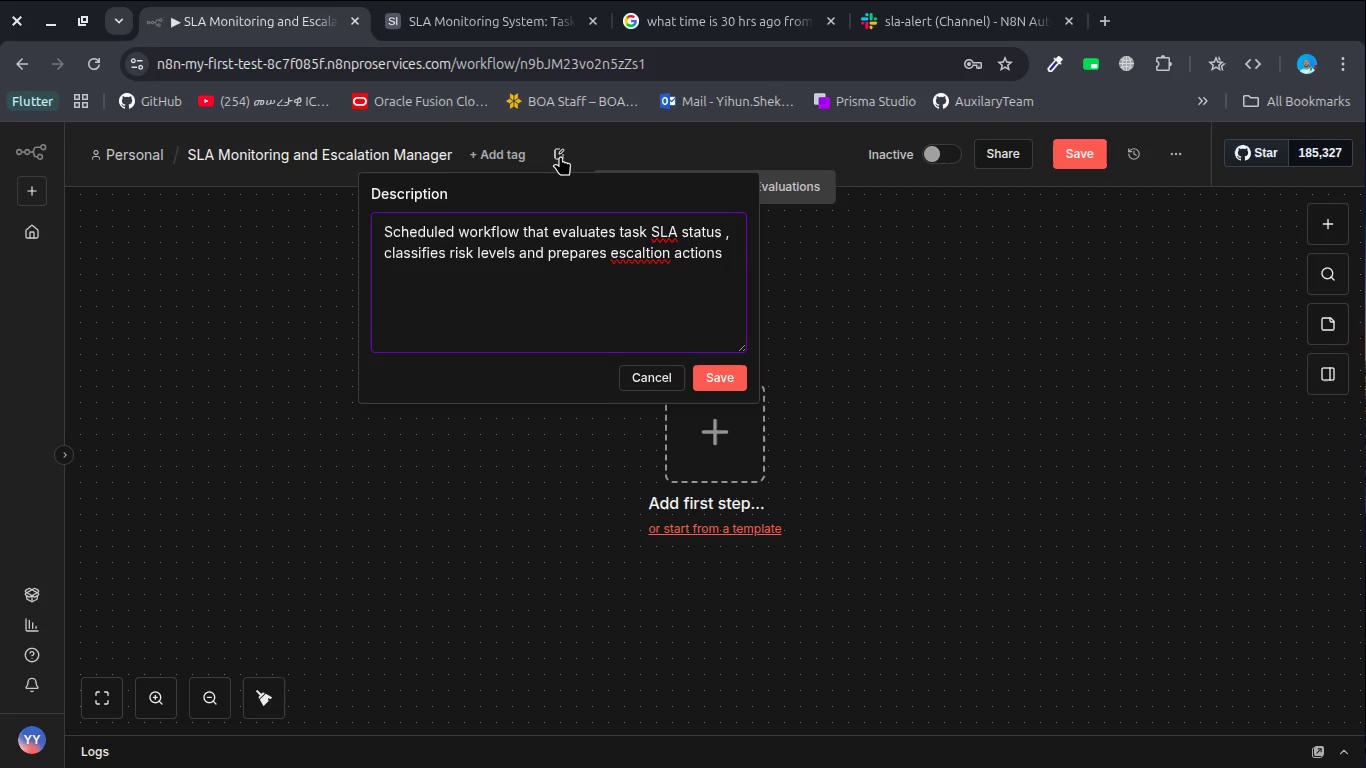 
left_click([647, 258])
 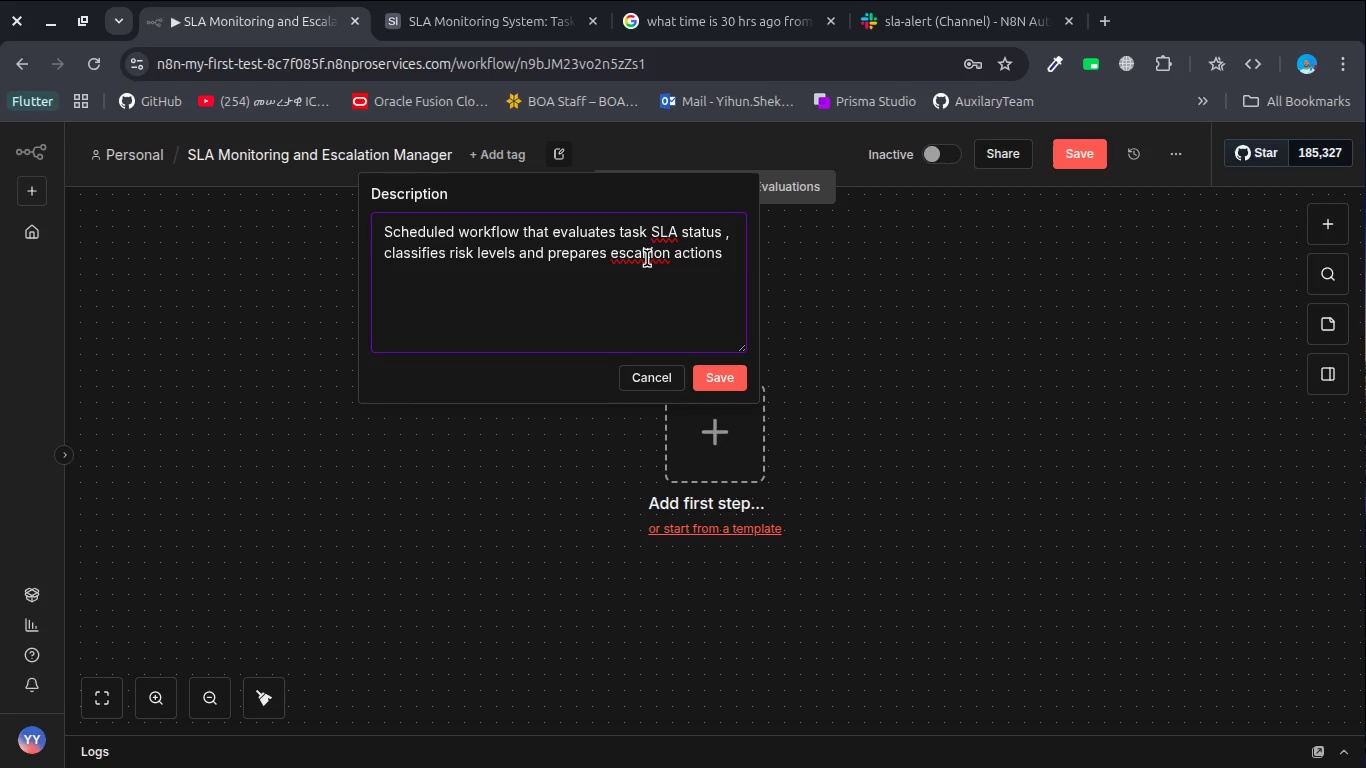 
key(A)
 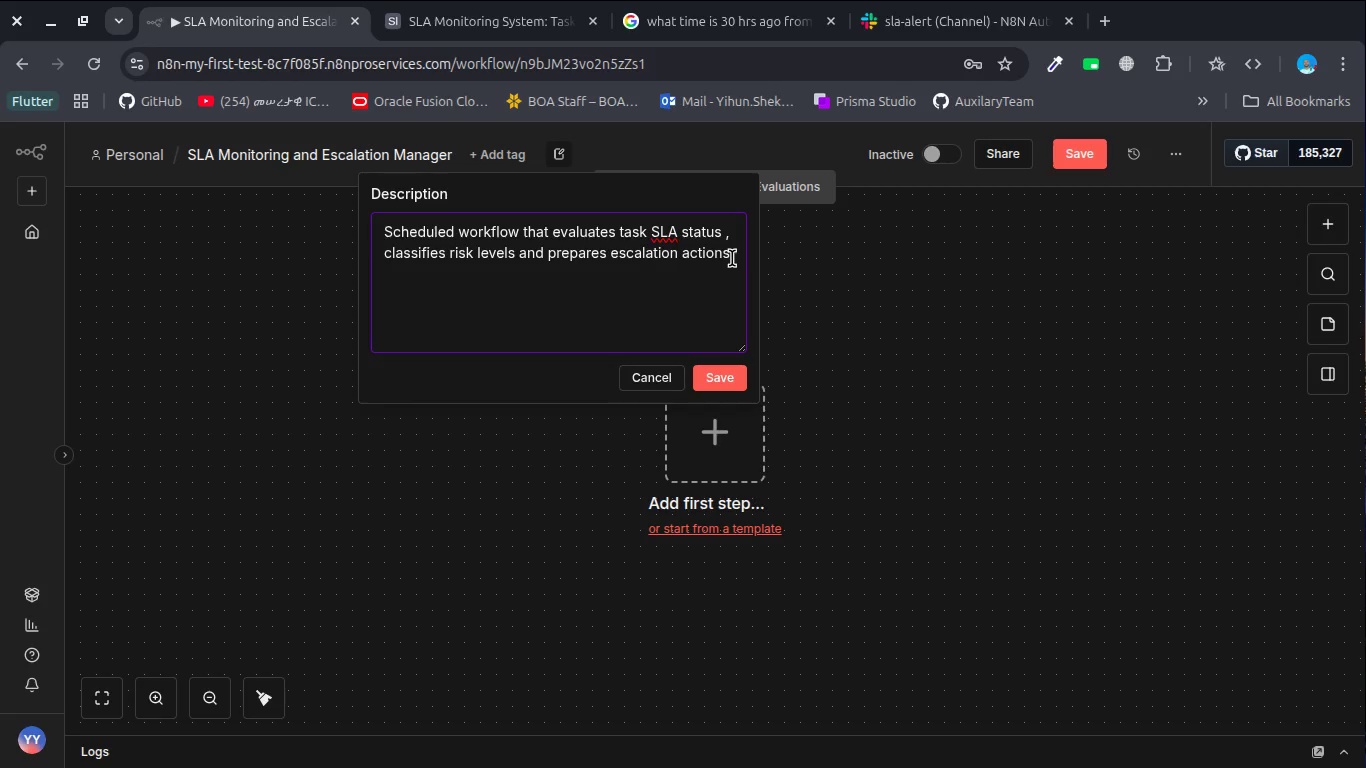 
left_click([732, 258])
 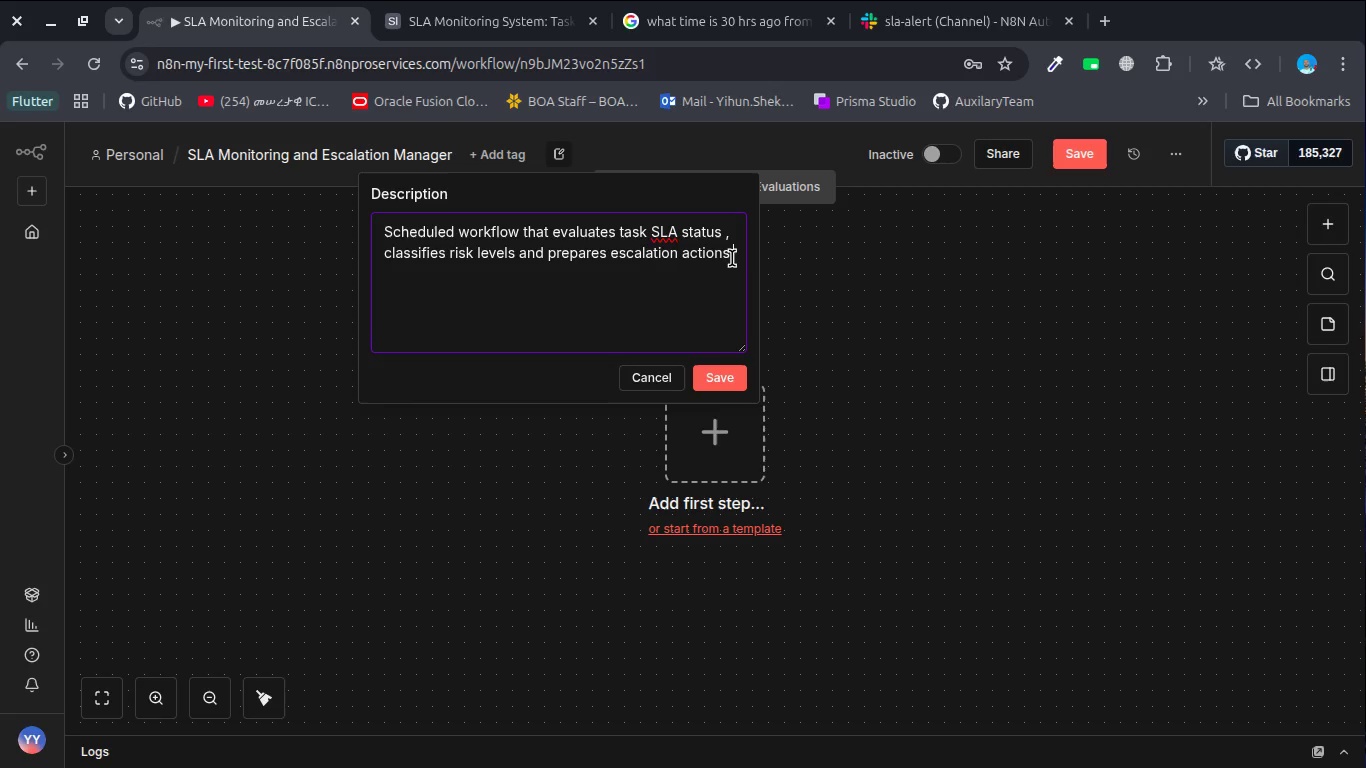 
key(Space)
 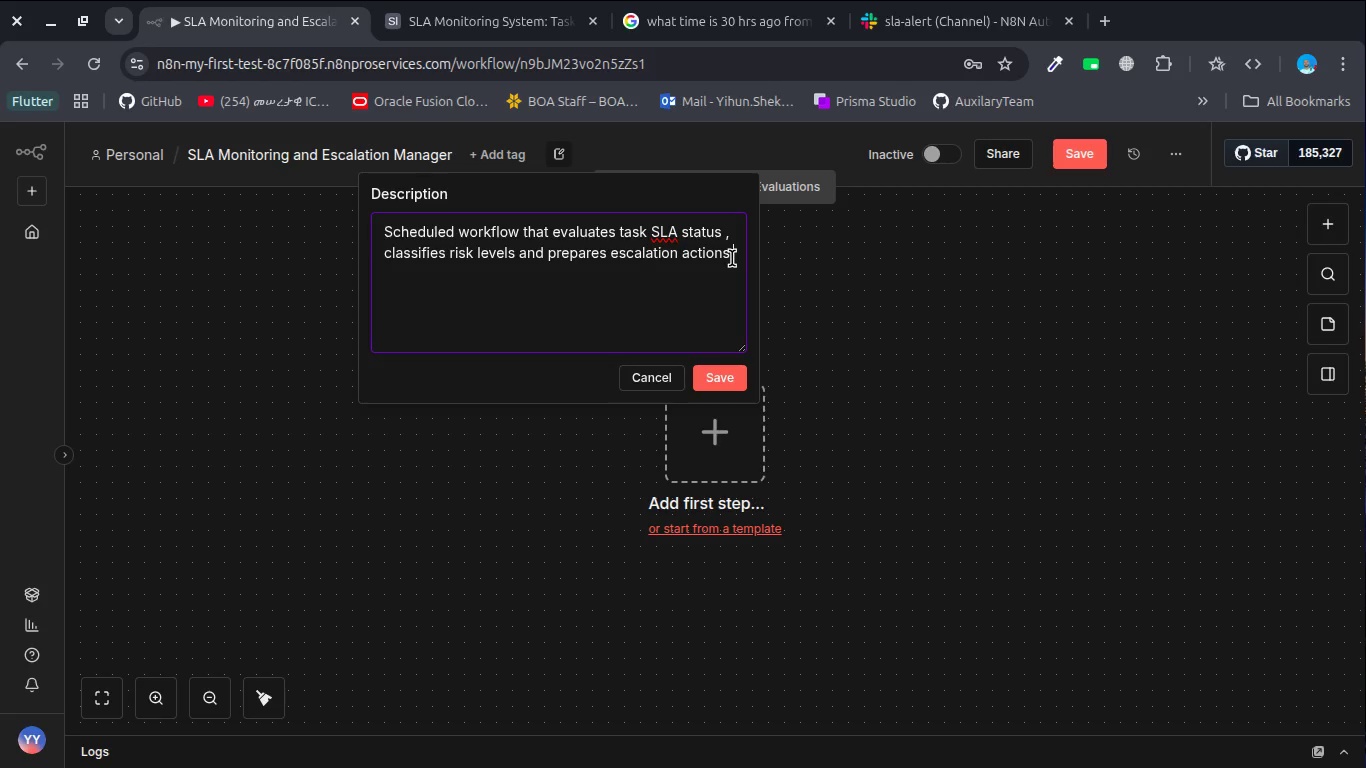 
wait(14.39)
 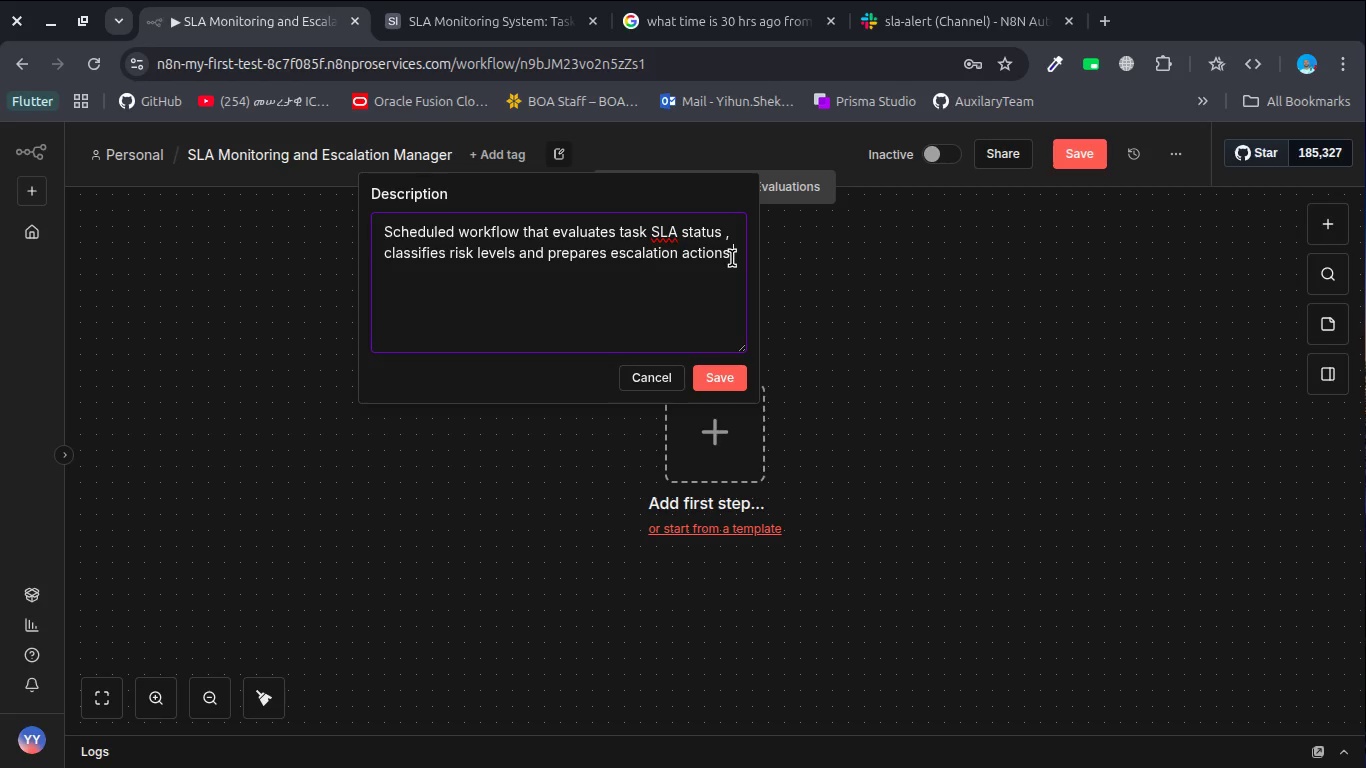 
type(based o t)
key(Backspace)
key(Backspace)
type(n time thresholds.)
 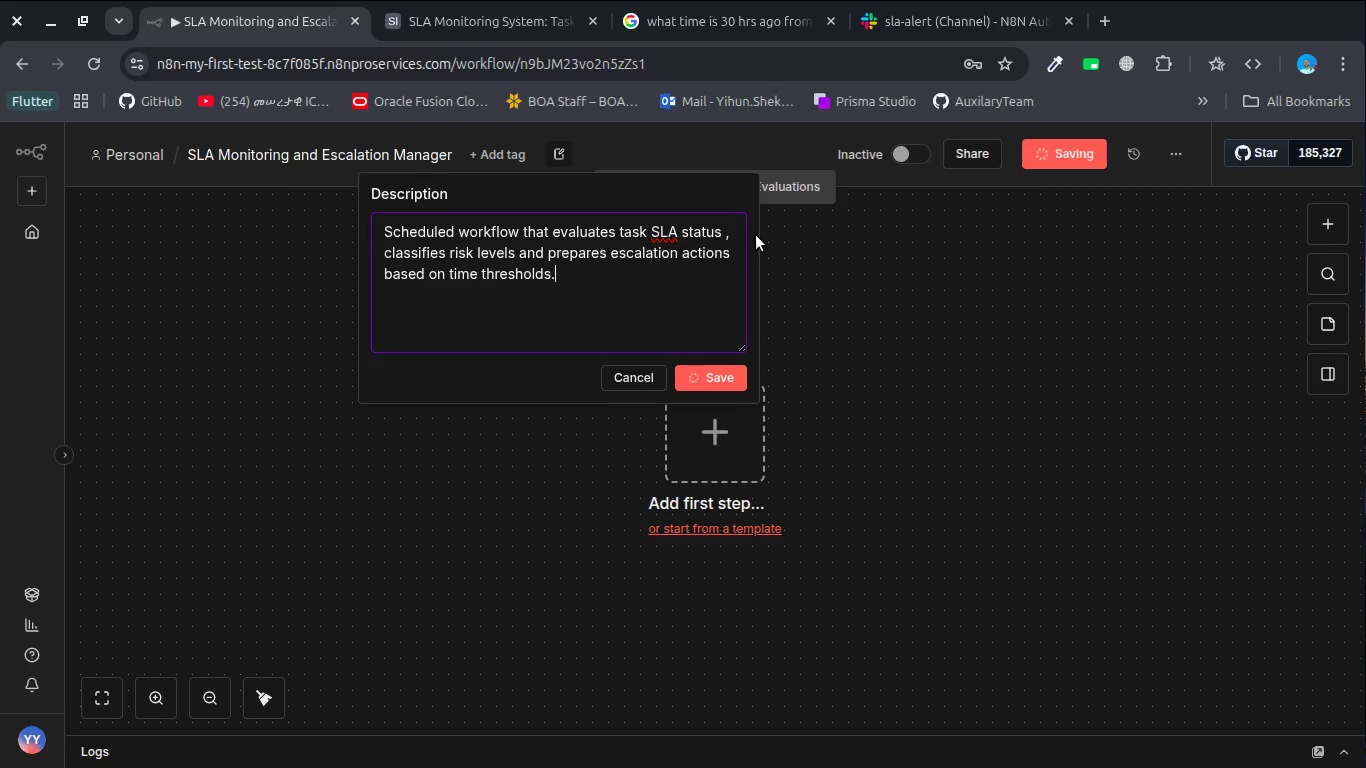 
key(Enter)
 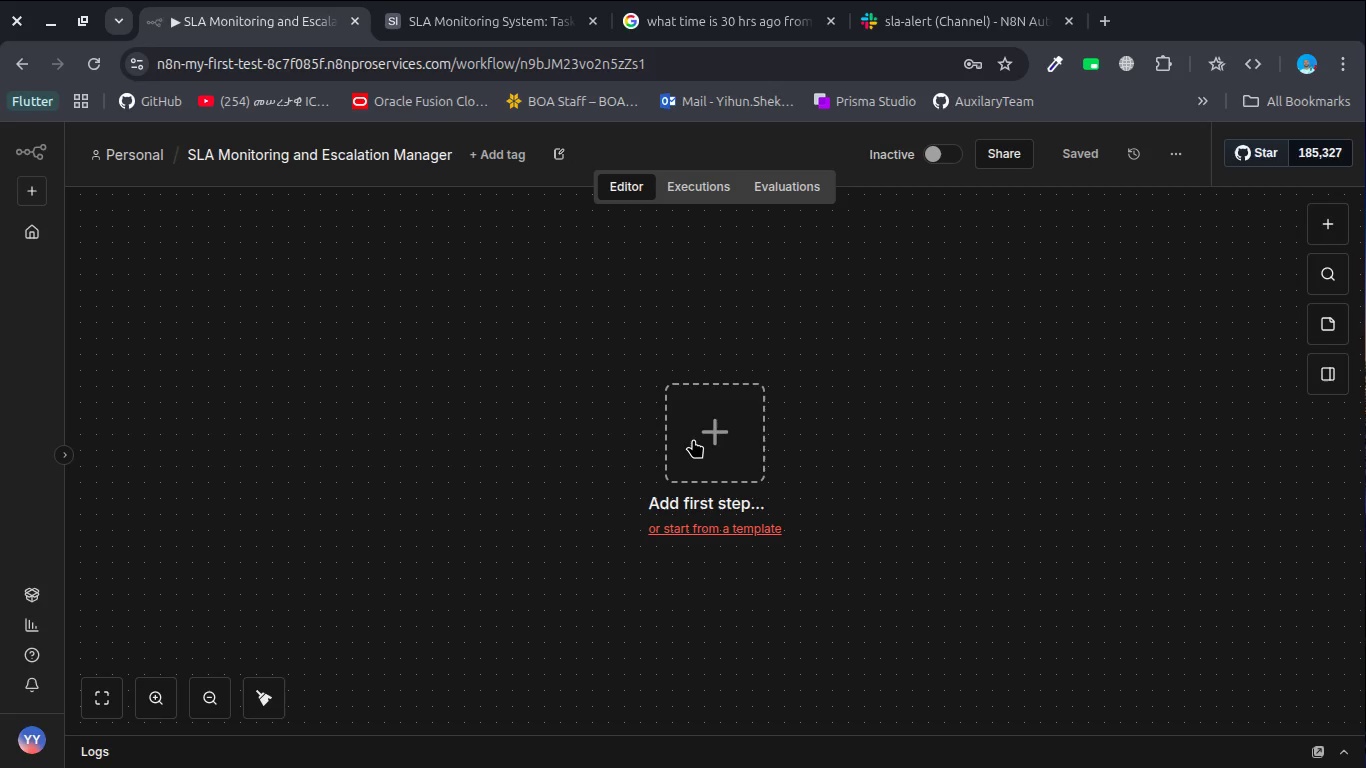 
scroll: coordinate [693, 439], scroll_direction: down, amount: 4.0
 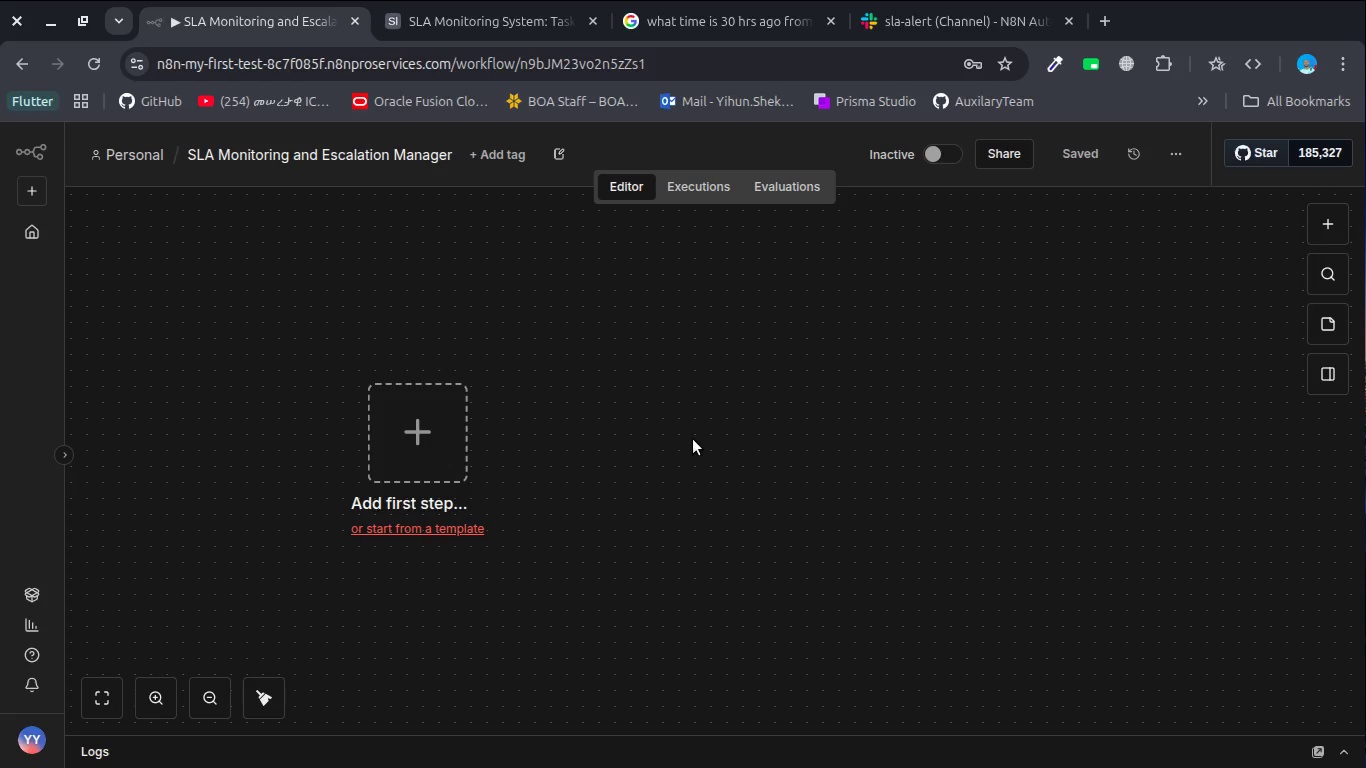 
wait(5.84)
 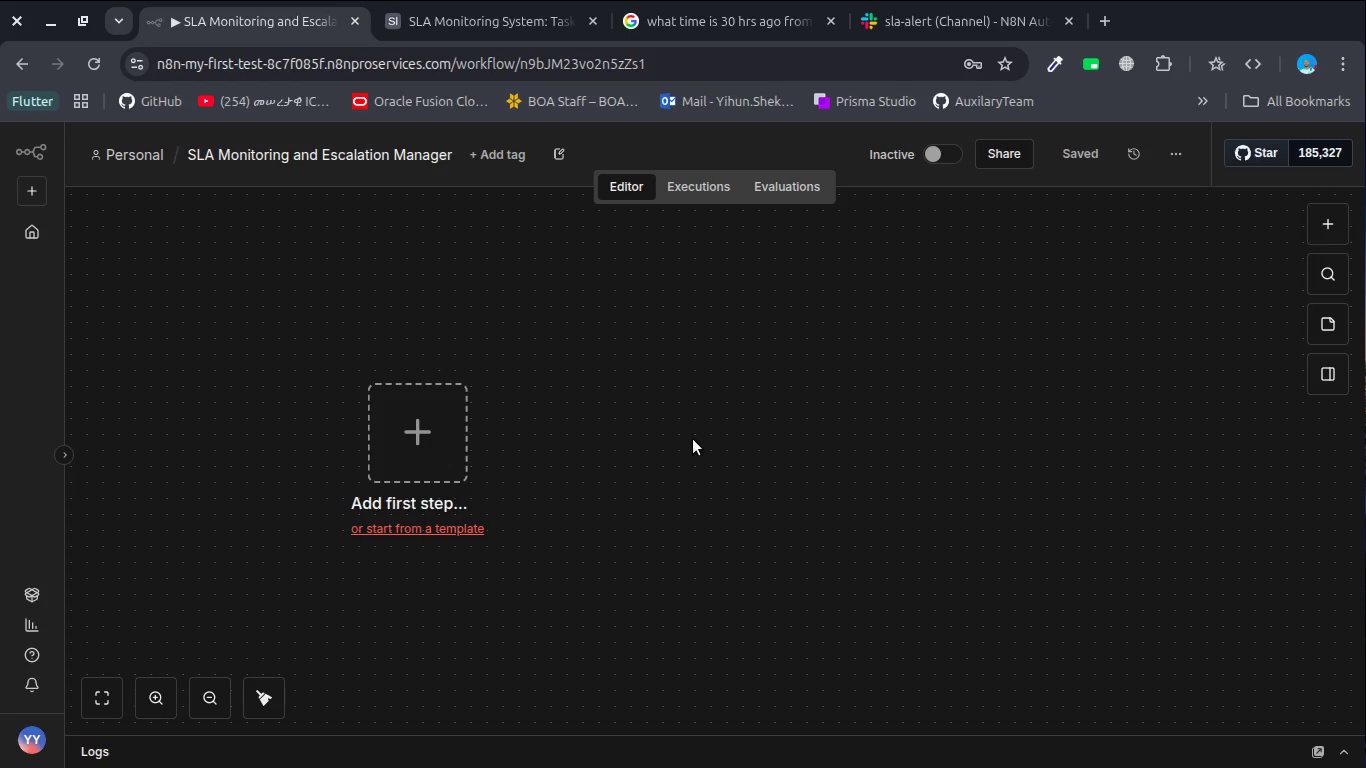 
left_click([408, 427])
 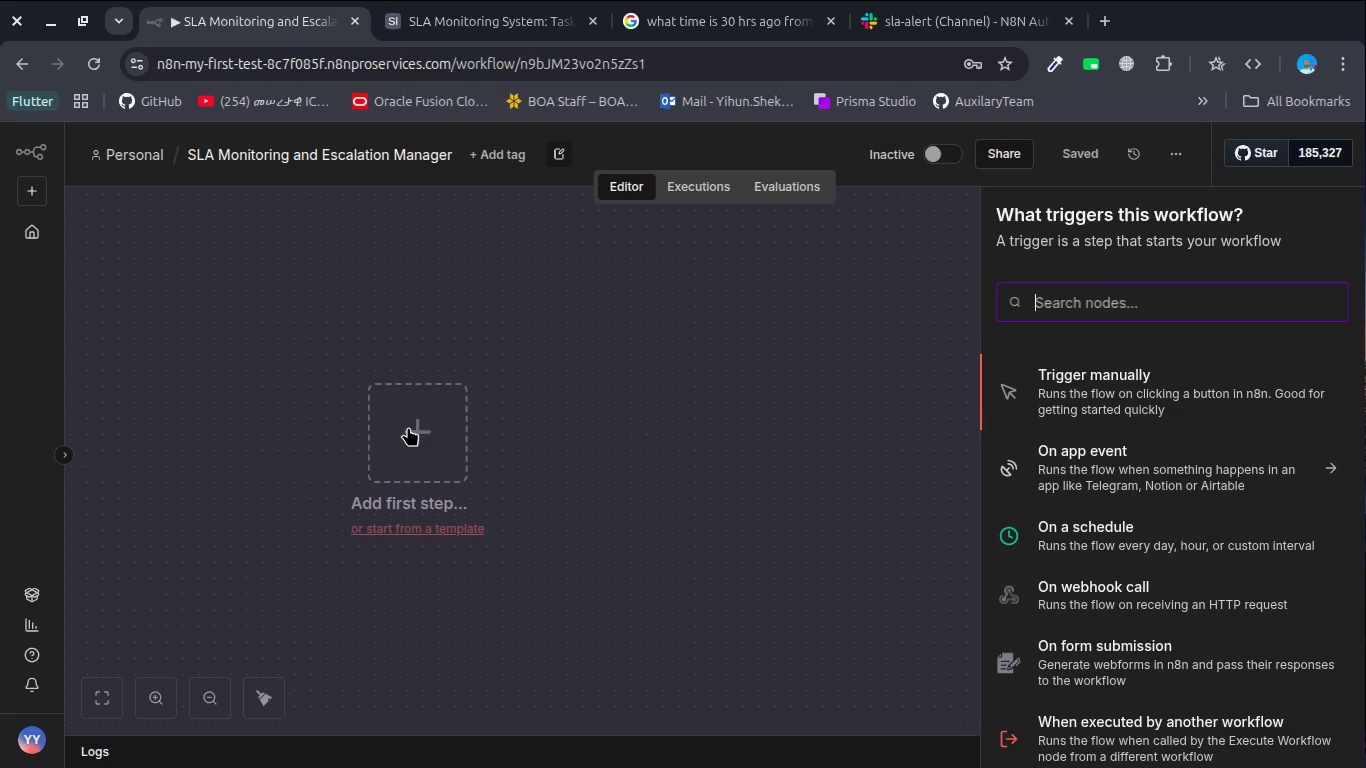 
type(node)
key(Backspace)
key(Backspace)
key(Backspace)
key(Backspace)
key(Backspace)
key(Backspace)
type(scje)
key(Backspace)
key(Backspace)
type(he)
 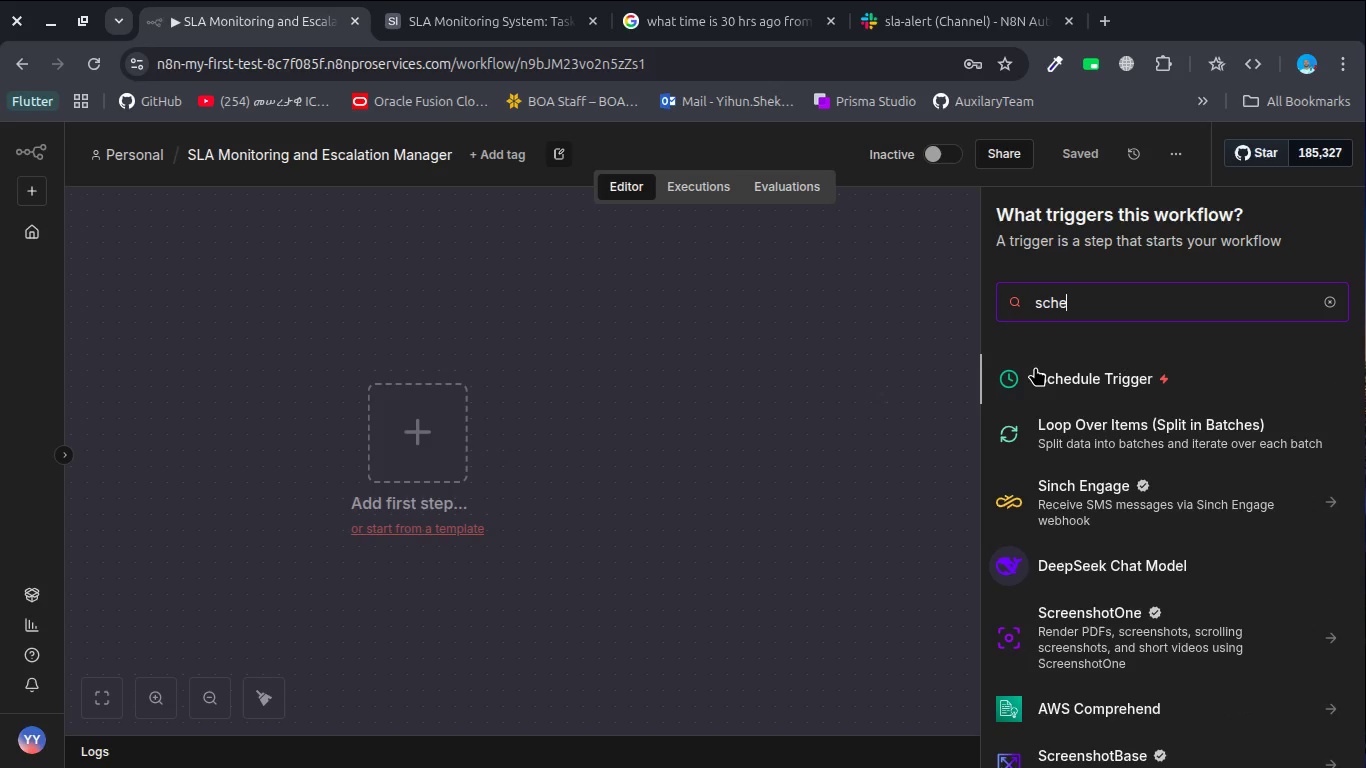 
left_click([1035, 368])
 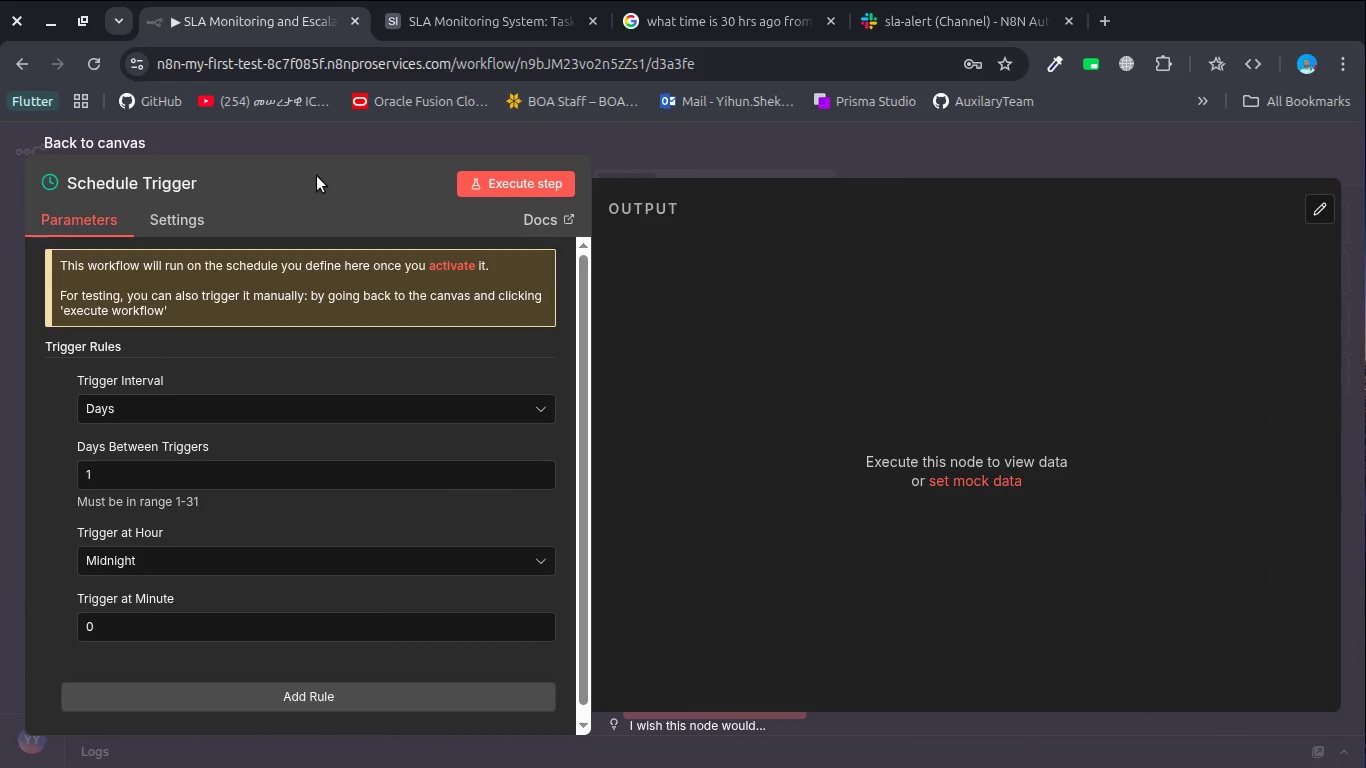 
left_click([186, 184])
 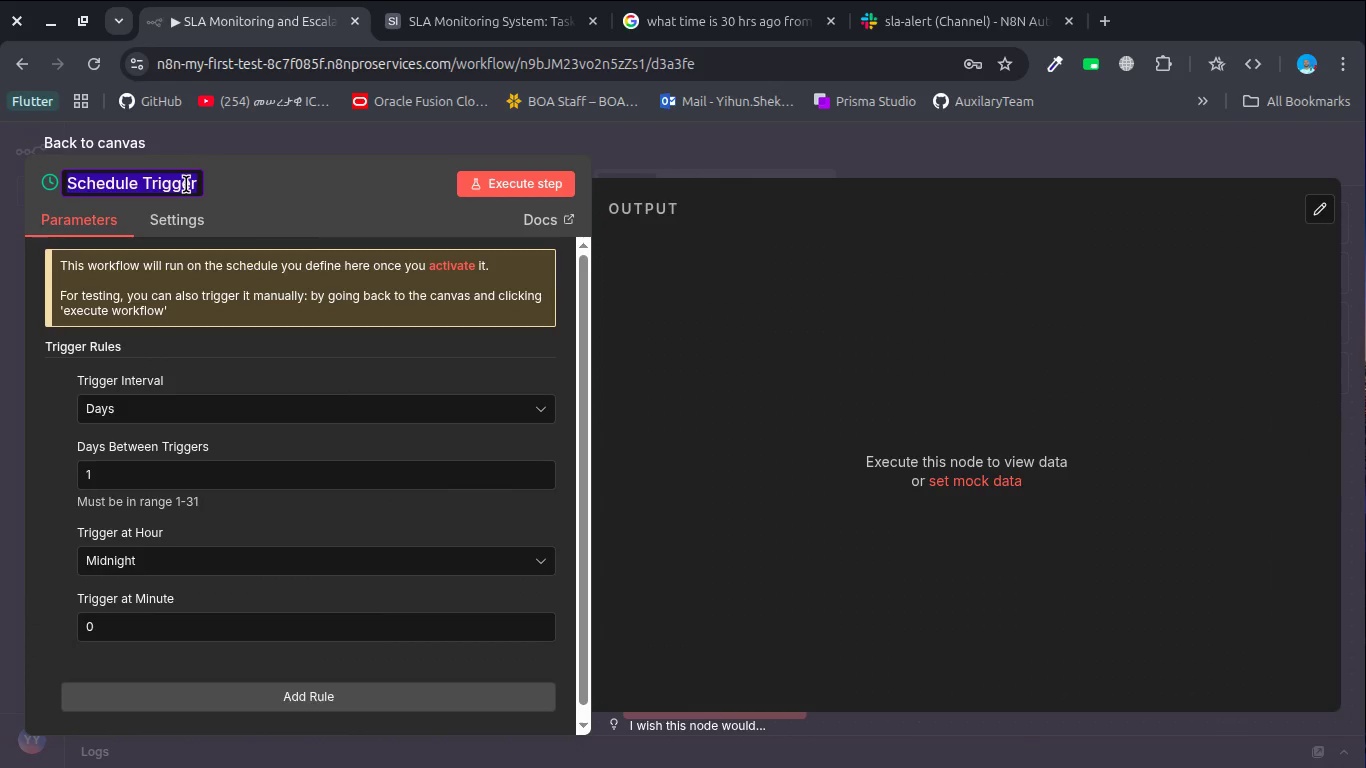 
type(1. SLA Scheduler)
 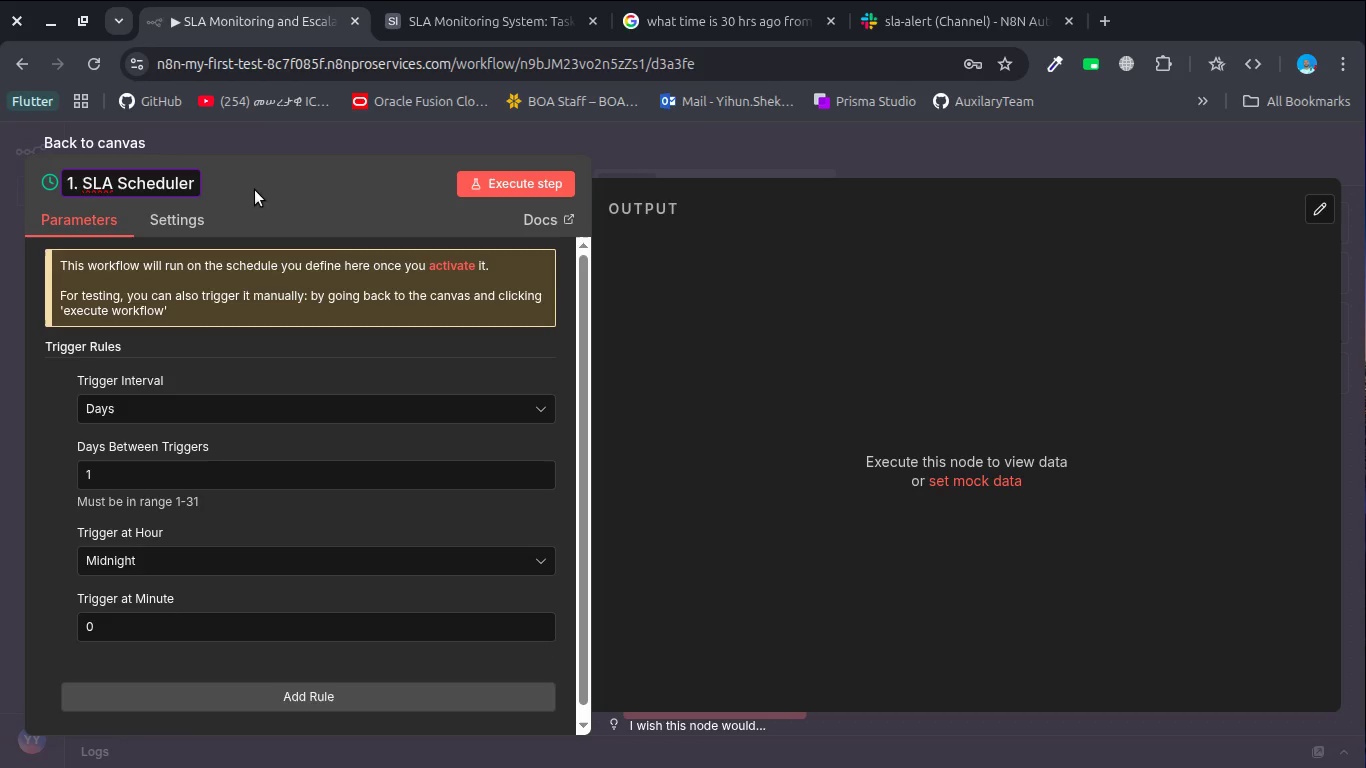 
wait(6.47)
 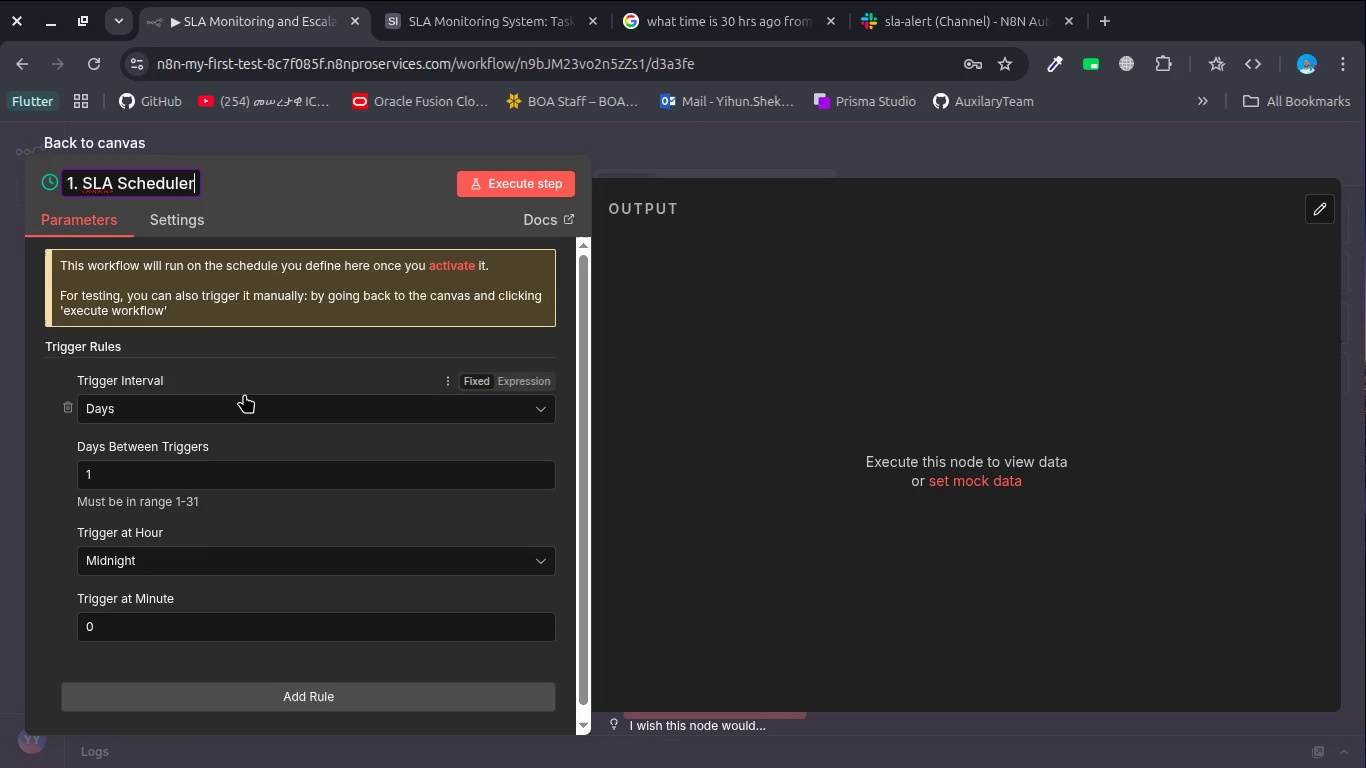 
left_click([200, 400])
 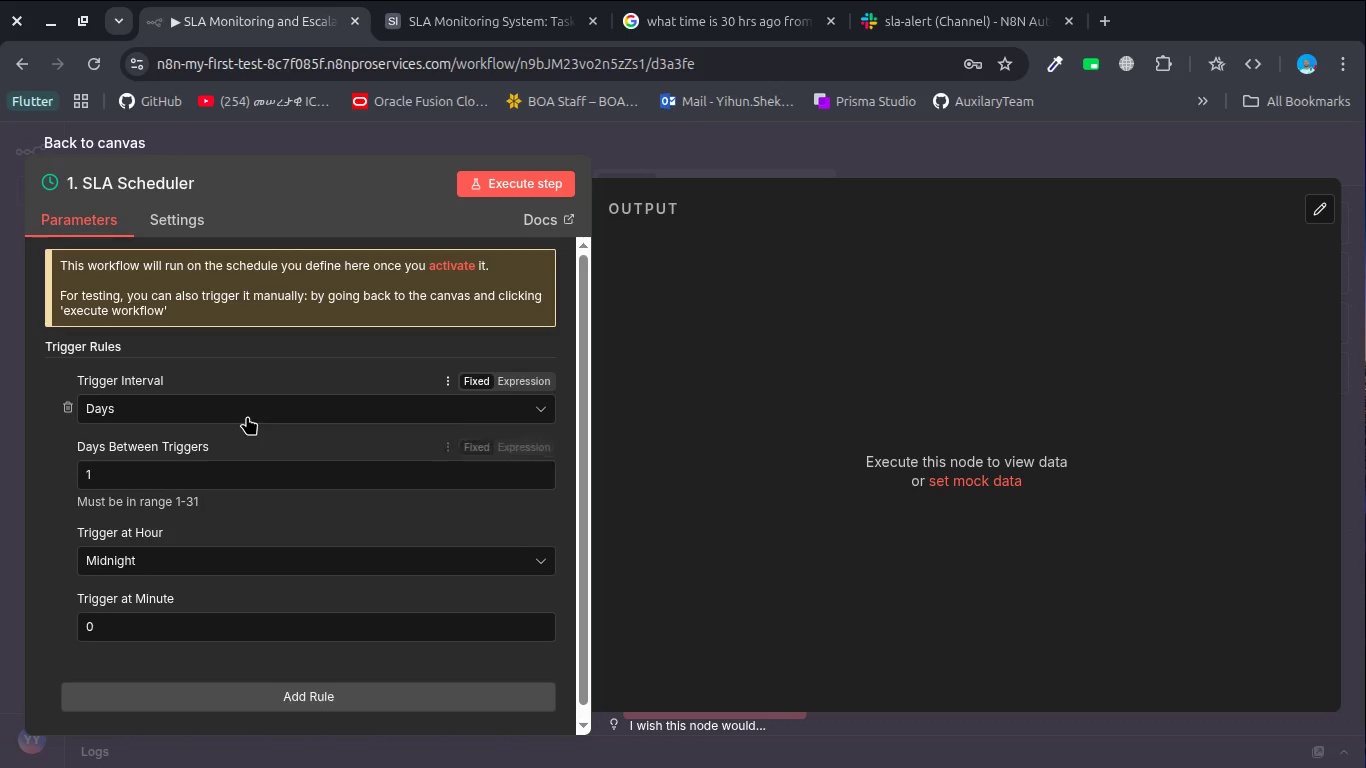 
left_click([254, 406])
 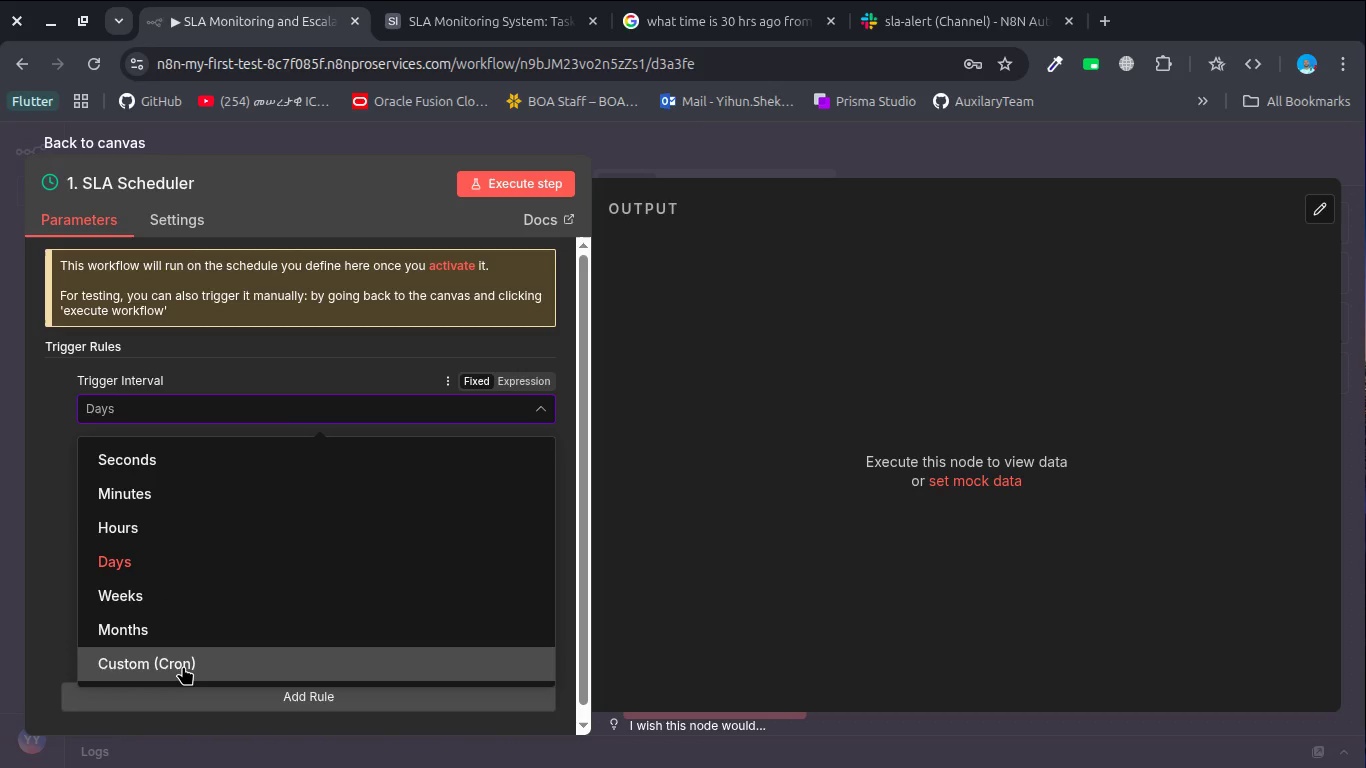 
left_click([183, 666])
 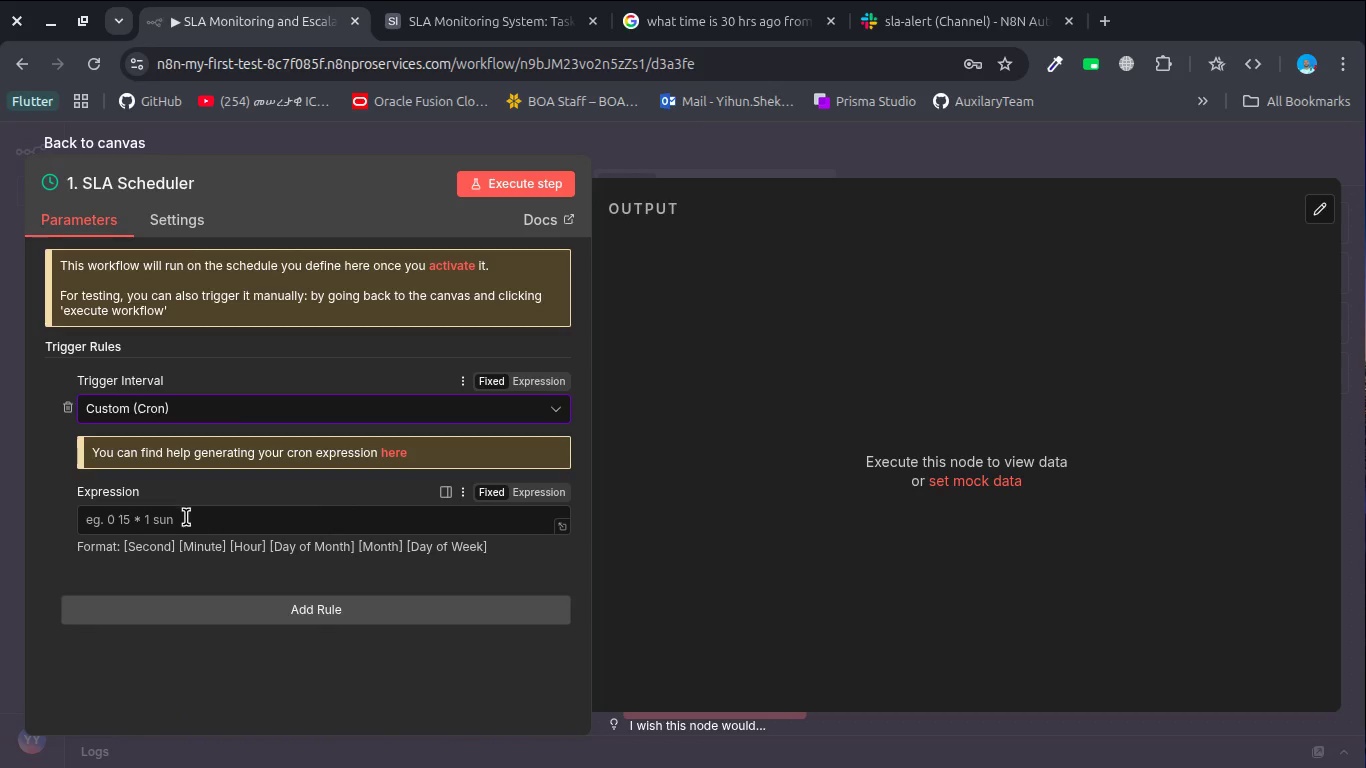 
left_click([186, 519])
 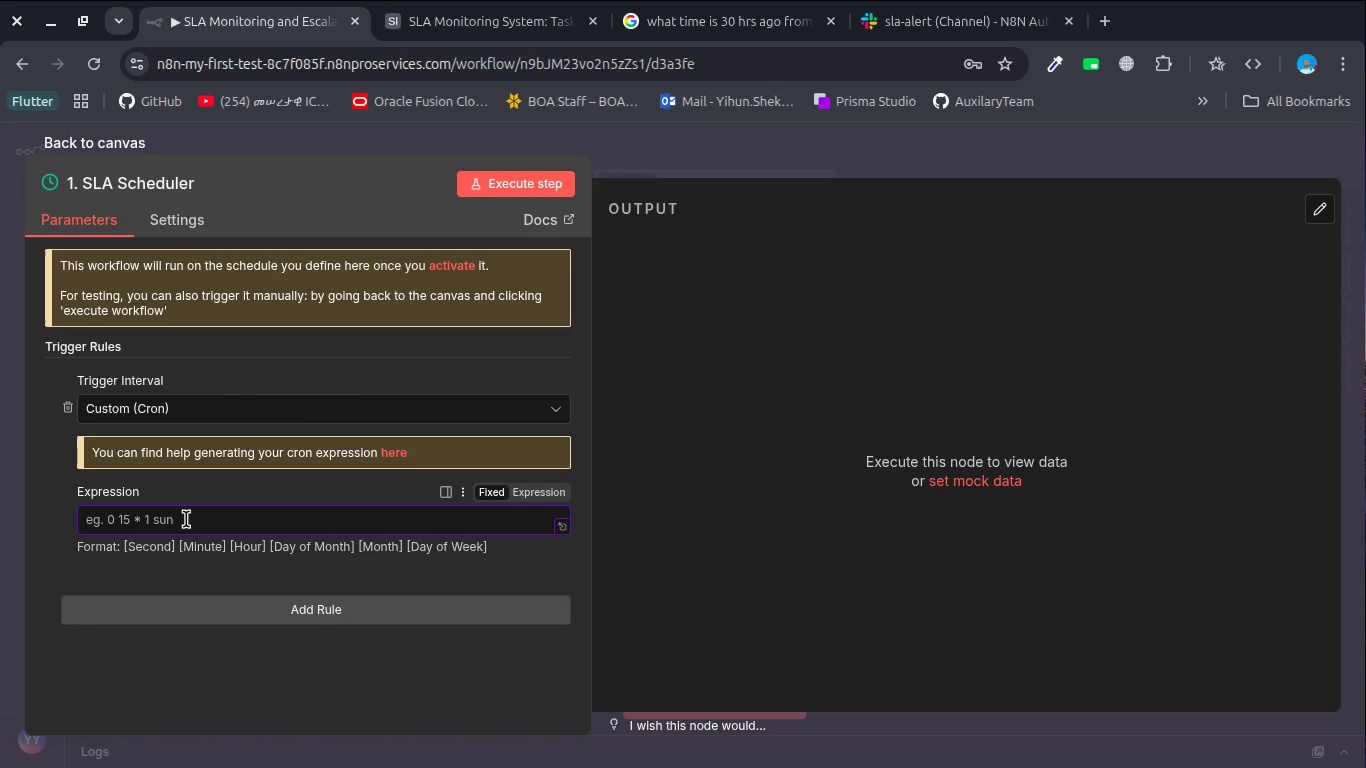 
key(Insert)
 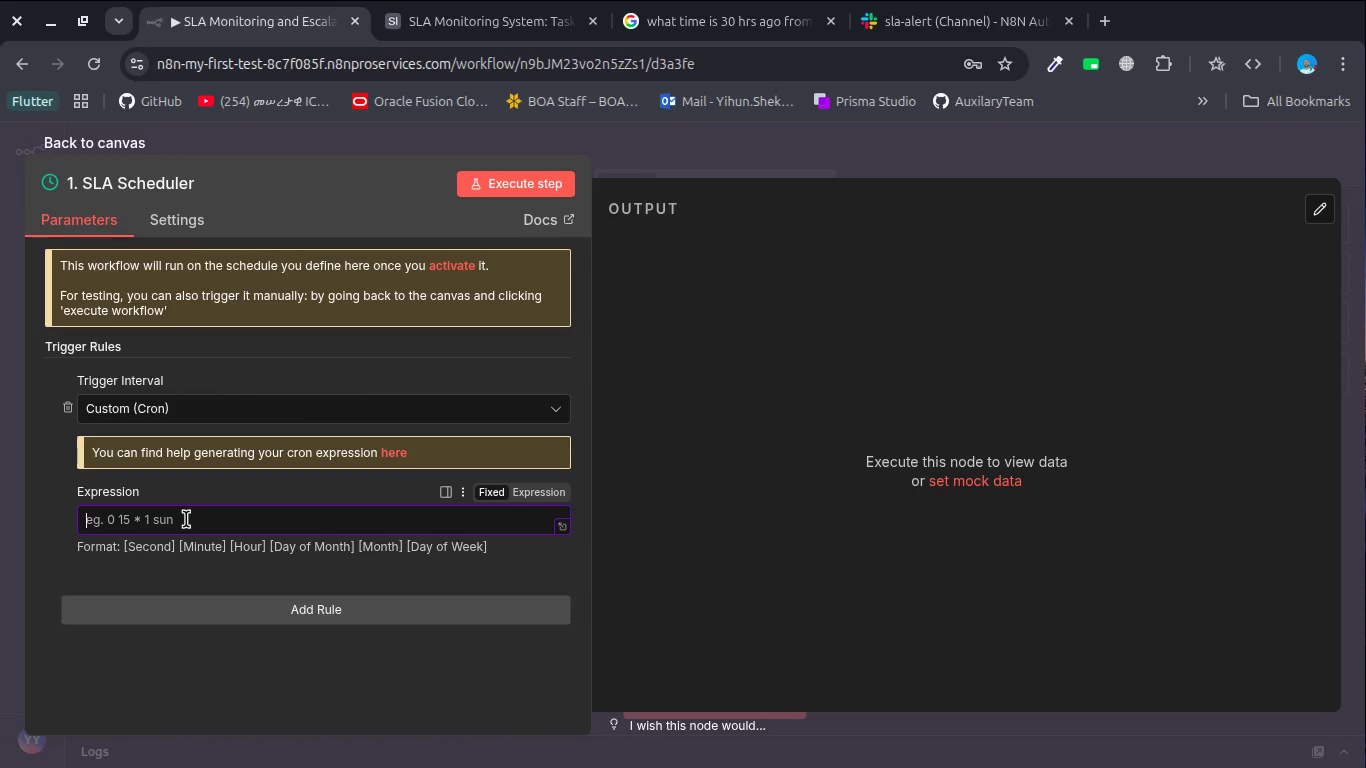 
key(NumLock)
 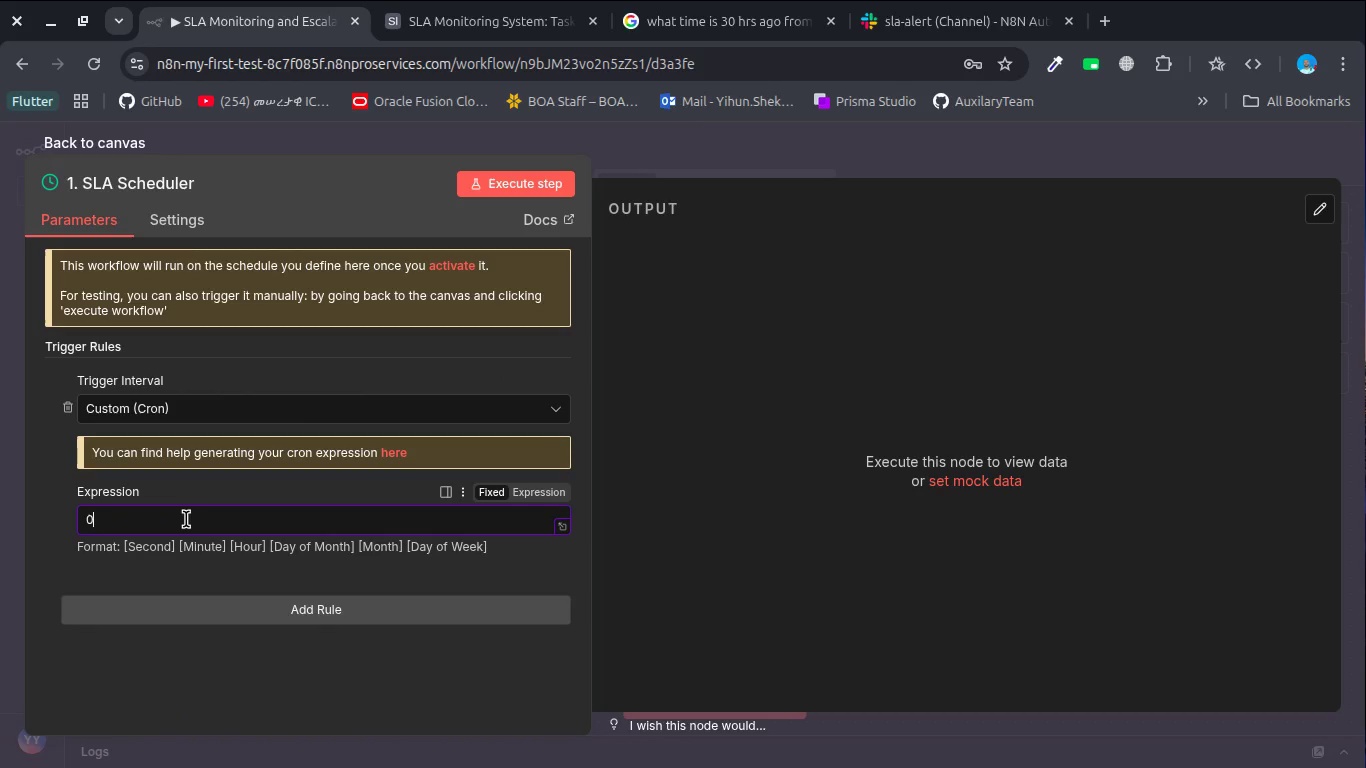 
key(Numpad0)
 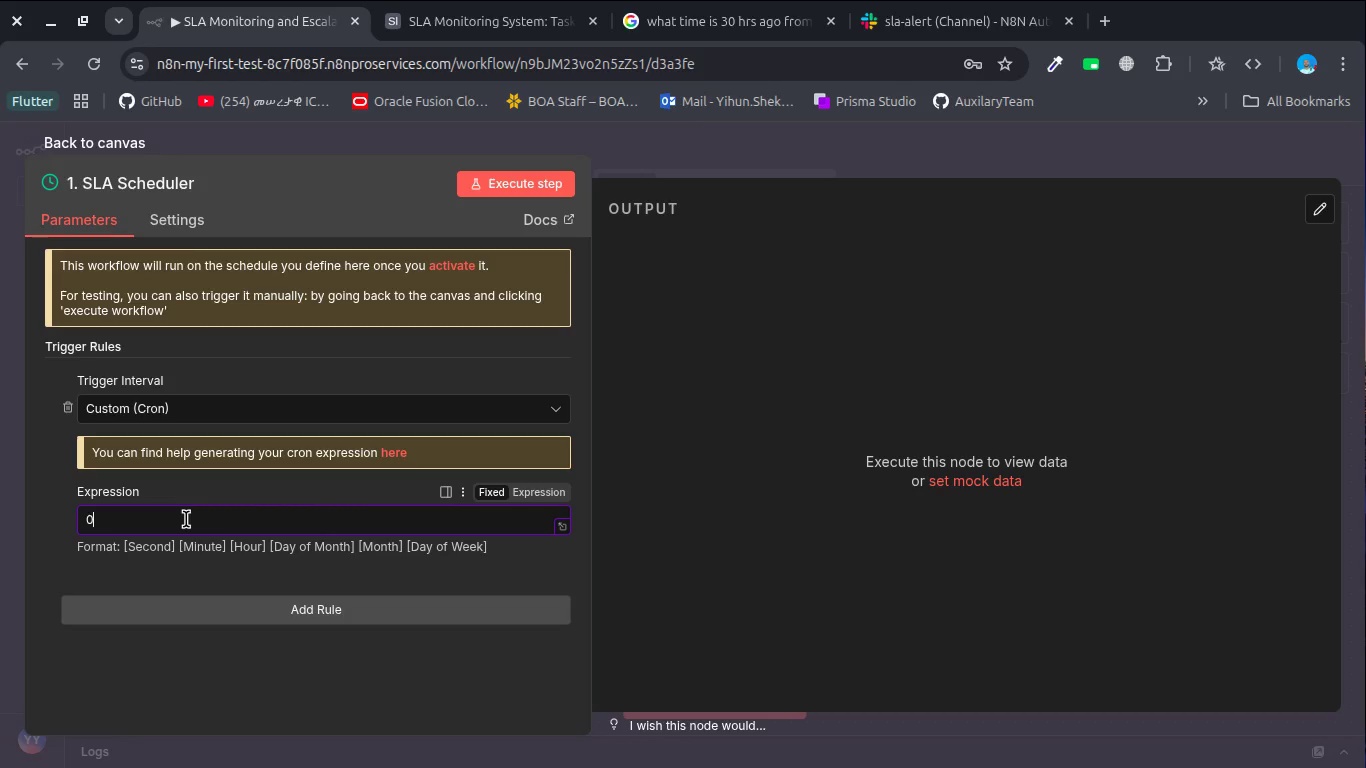 
key(Space)
 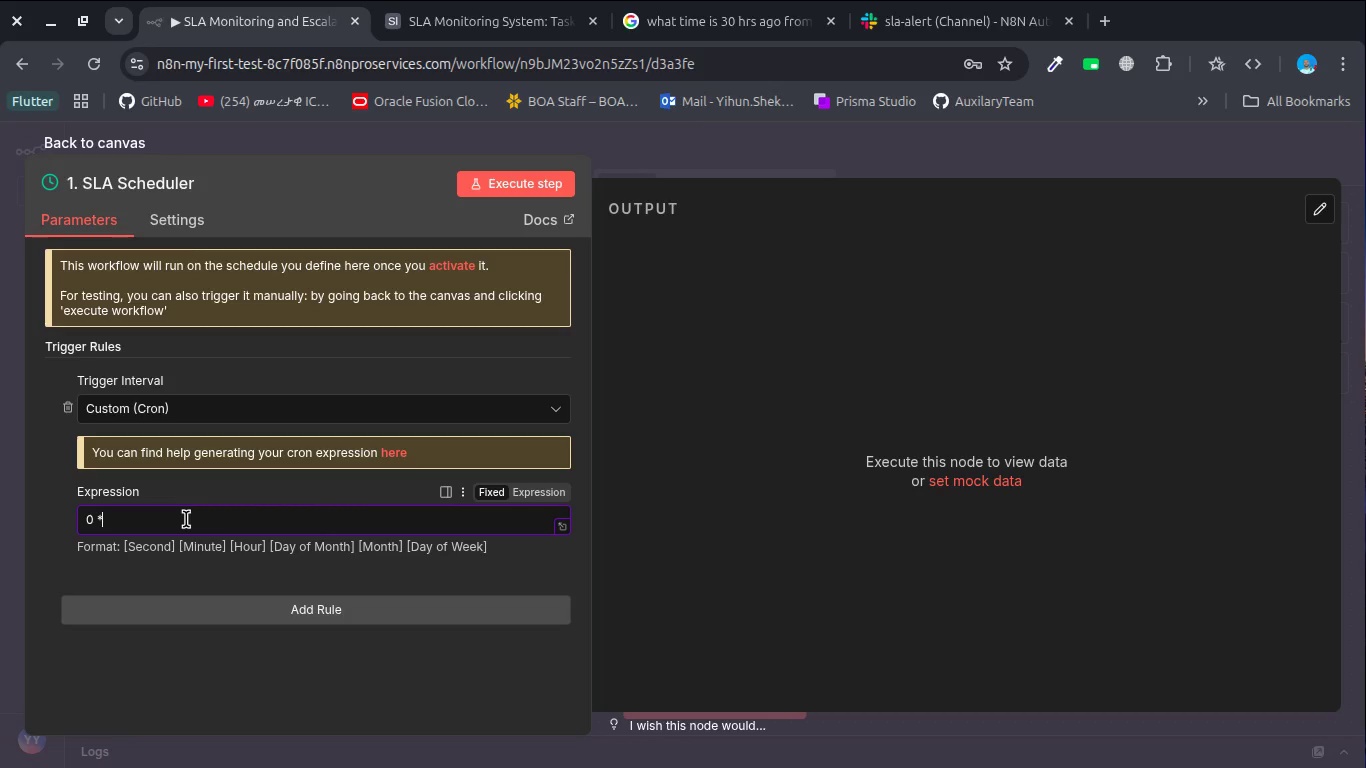 
key(NumpadMultiply)
 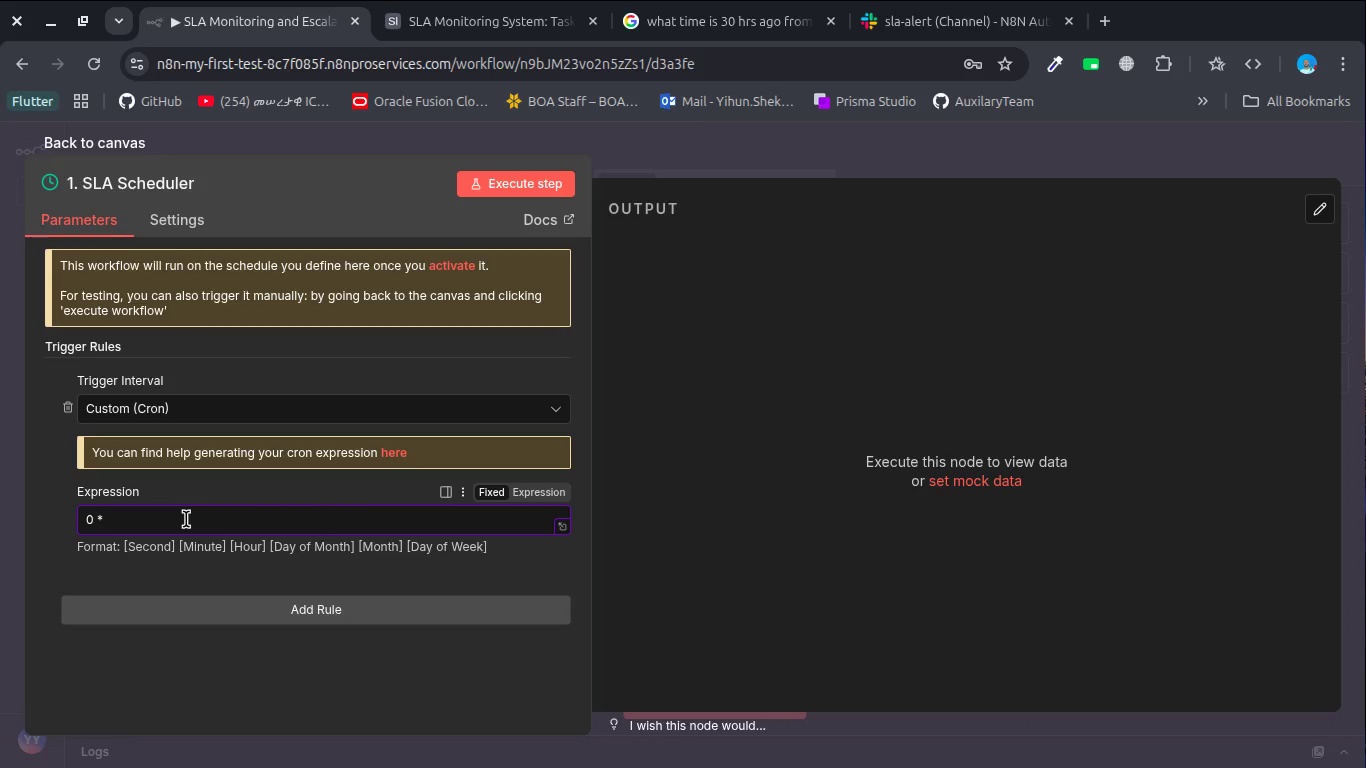 
key(Space)
 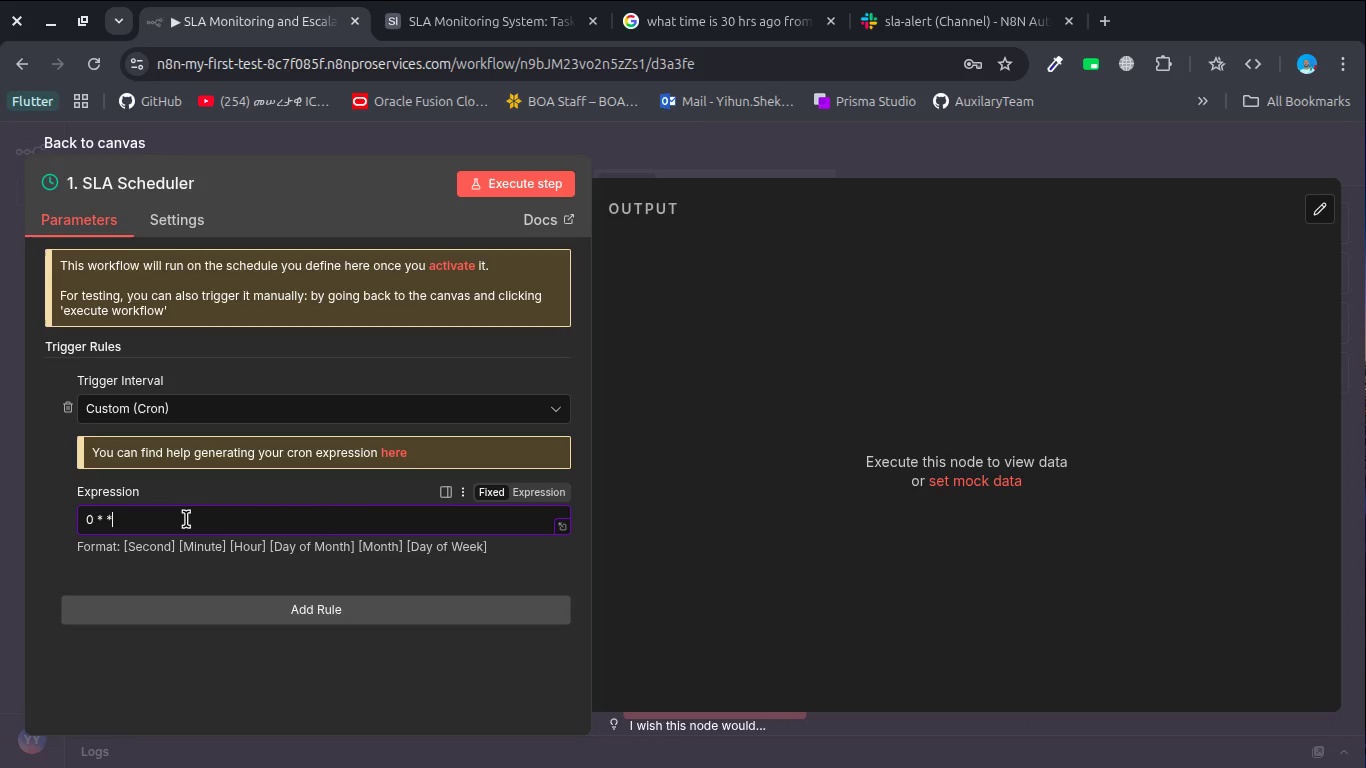 
key(NumpadMultiply)
 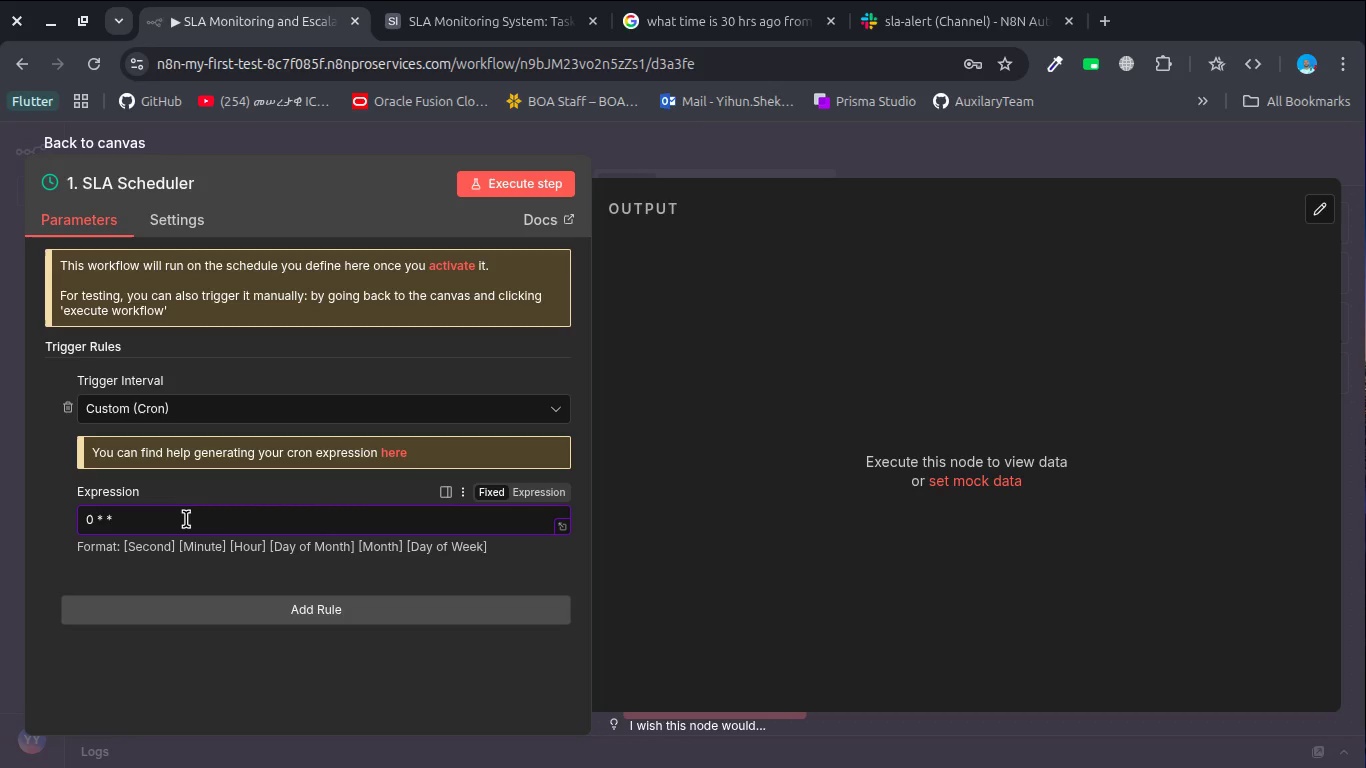 
key(Space)
 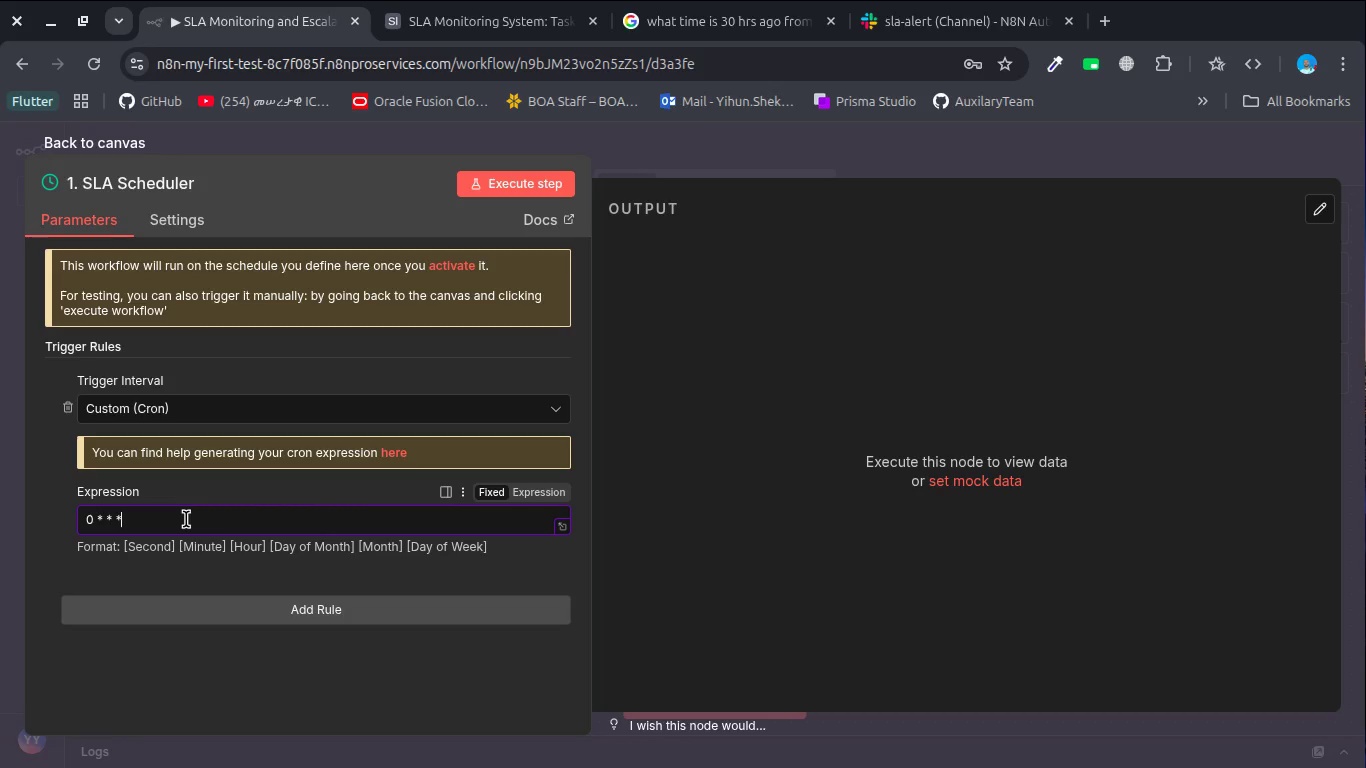 
key(NumpadMultiply)
 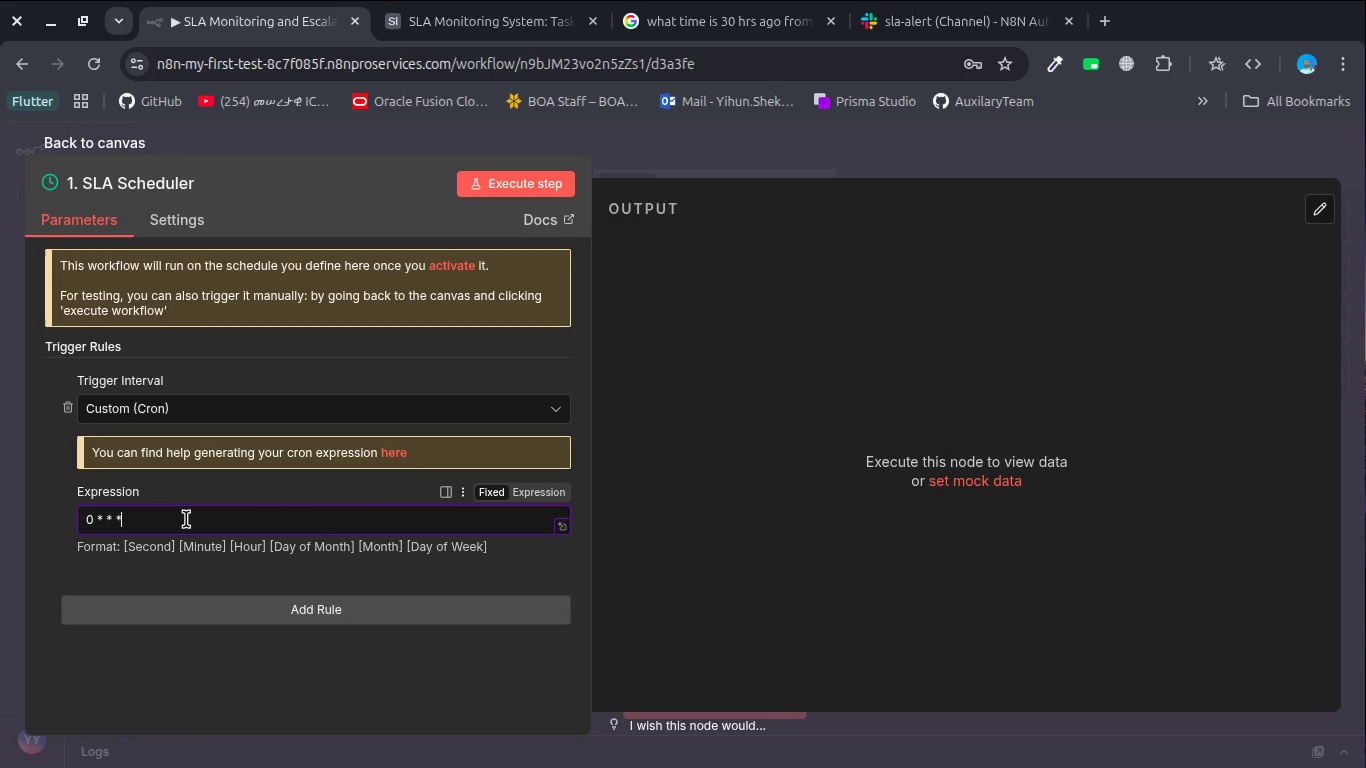 
key(Space)
 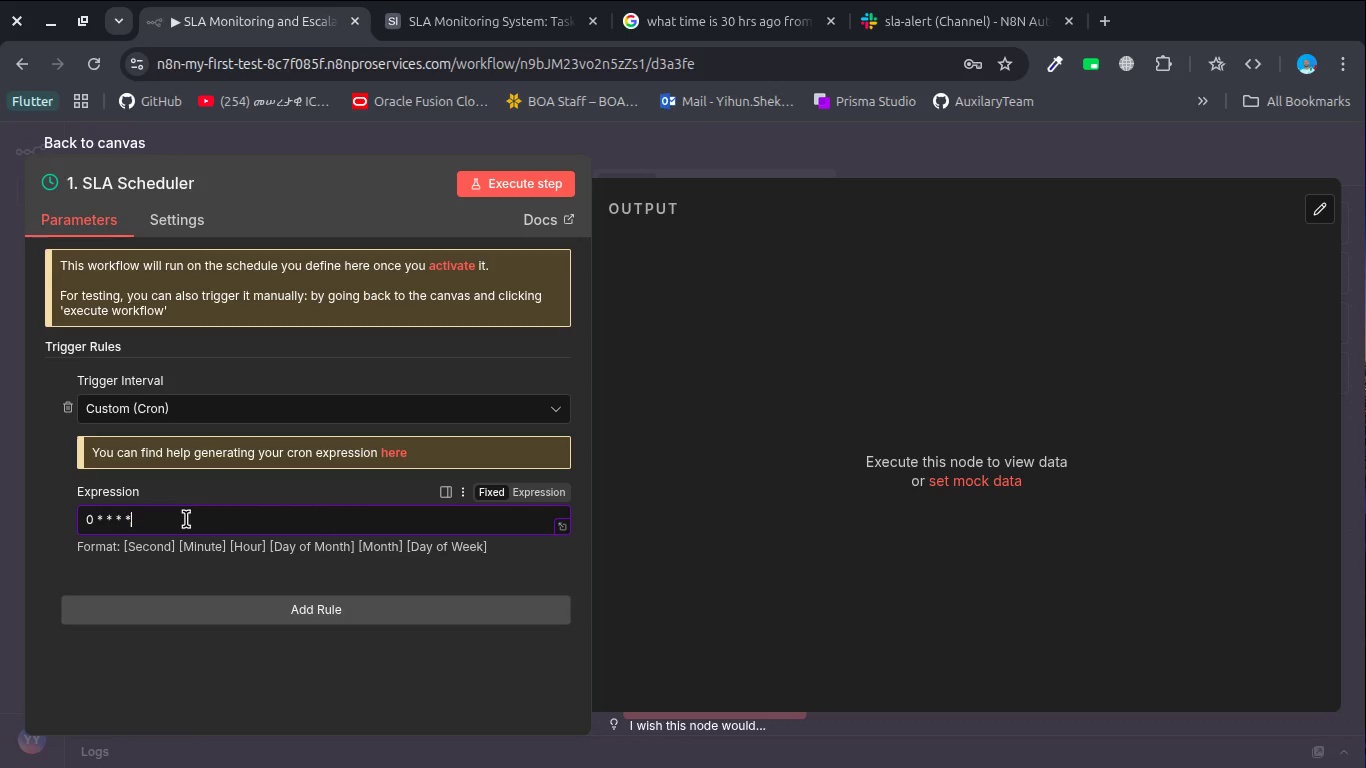 
key(NumpadMultiply)
 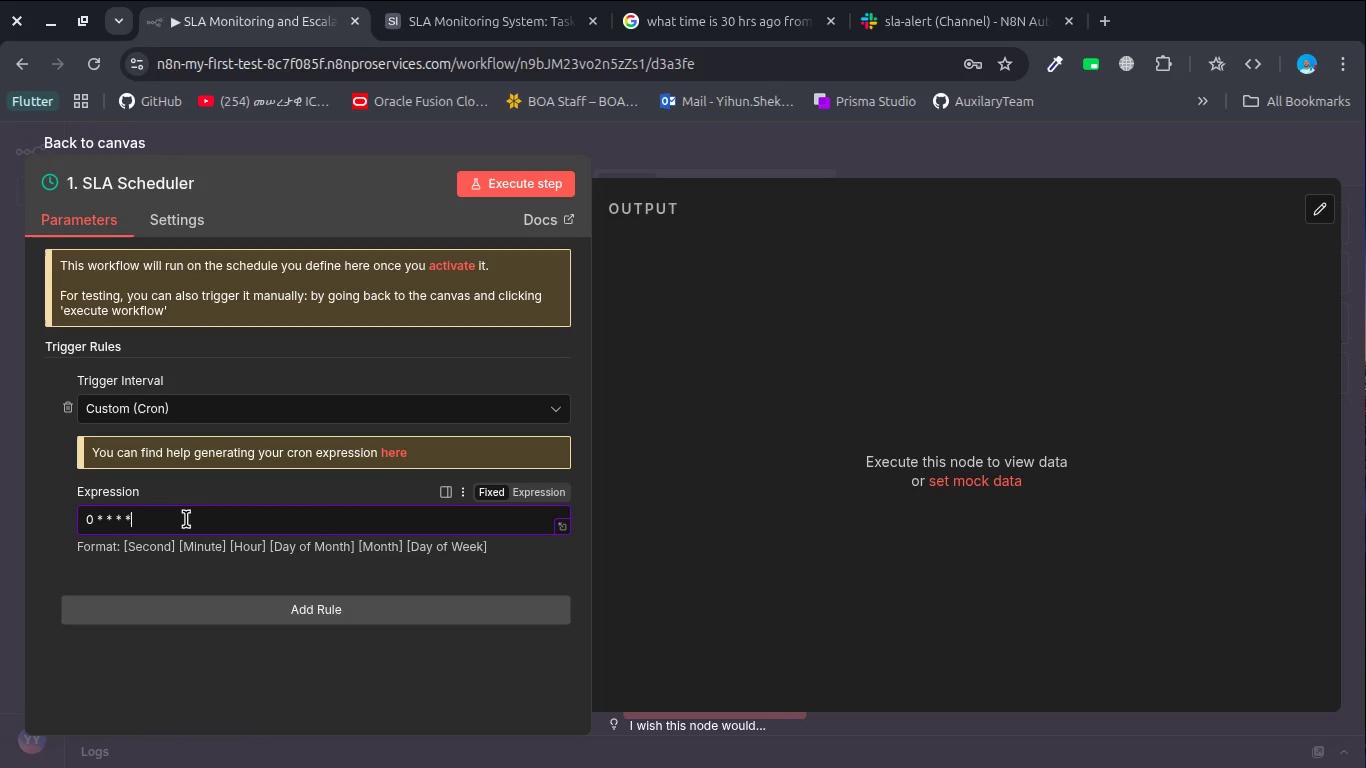 
left_click([209, 658])
 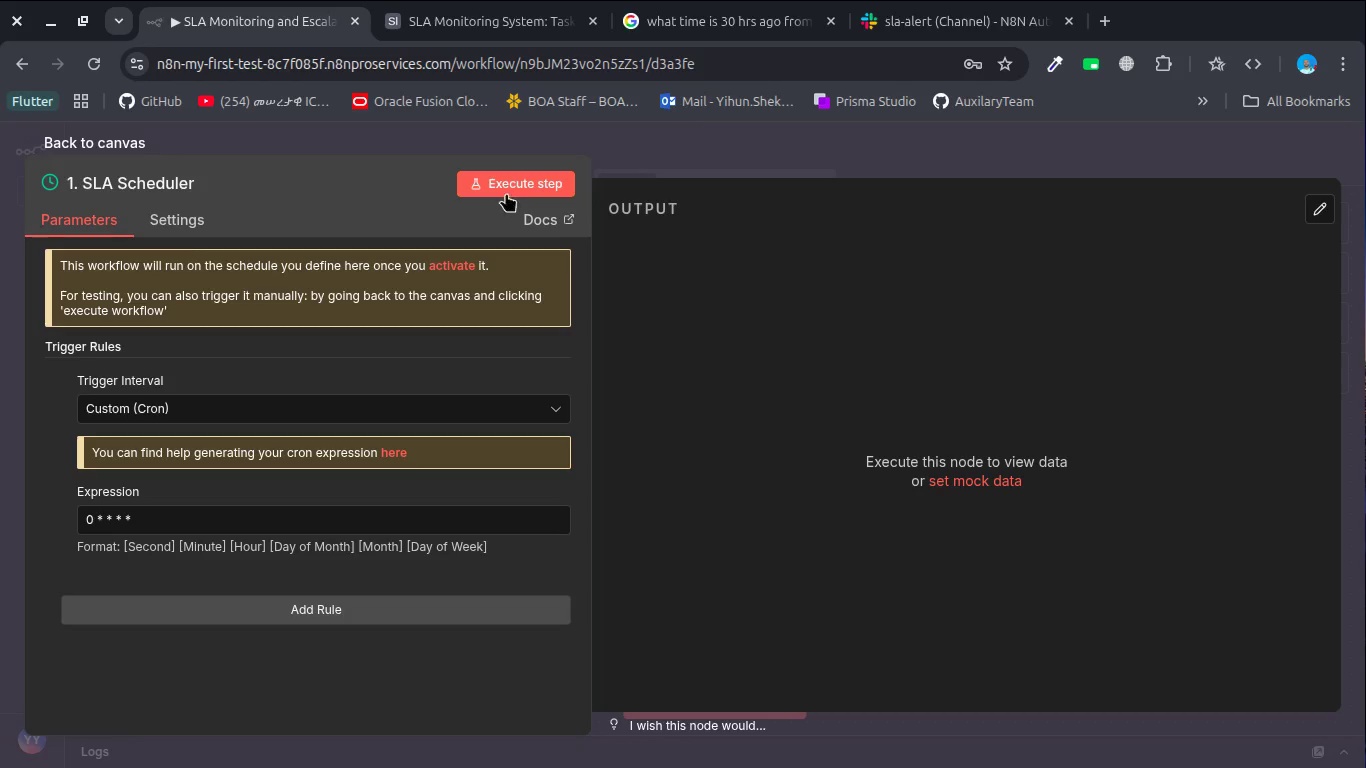 
left_click([511, 187])
 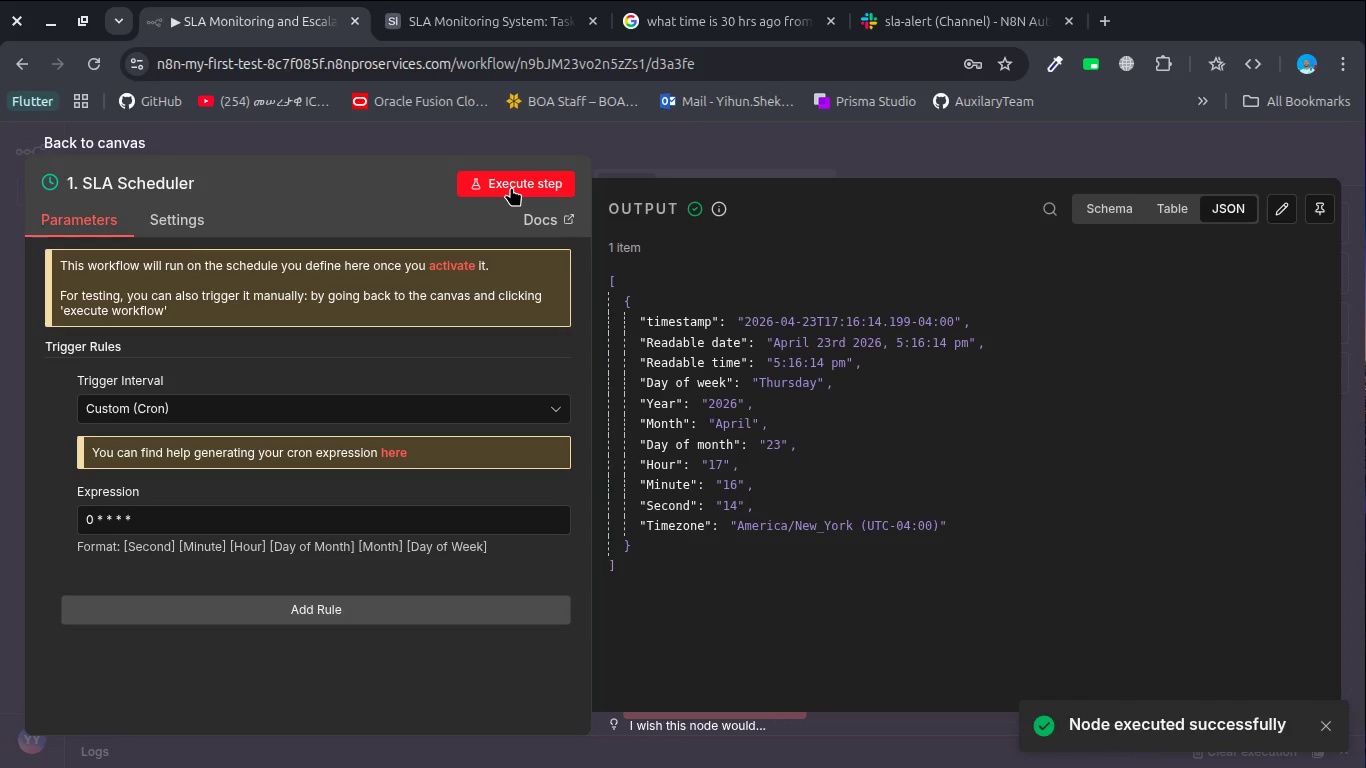 
left_click([617, 137])
 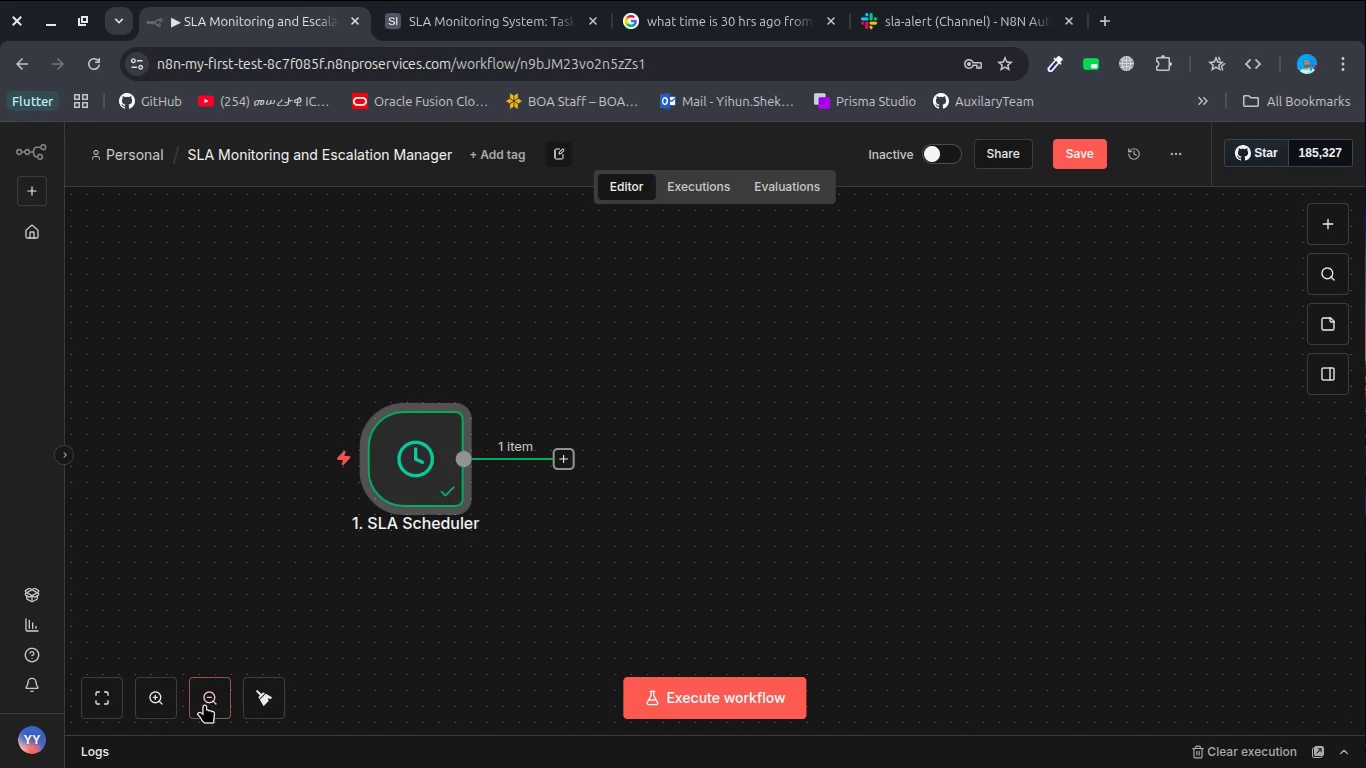 
double_click([201, 705])
 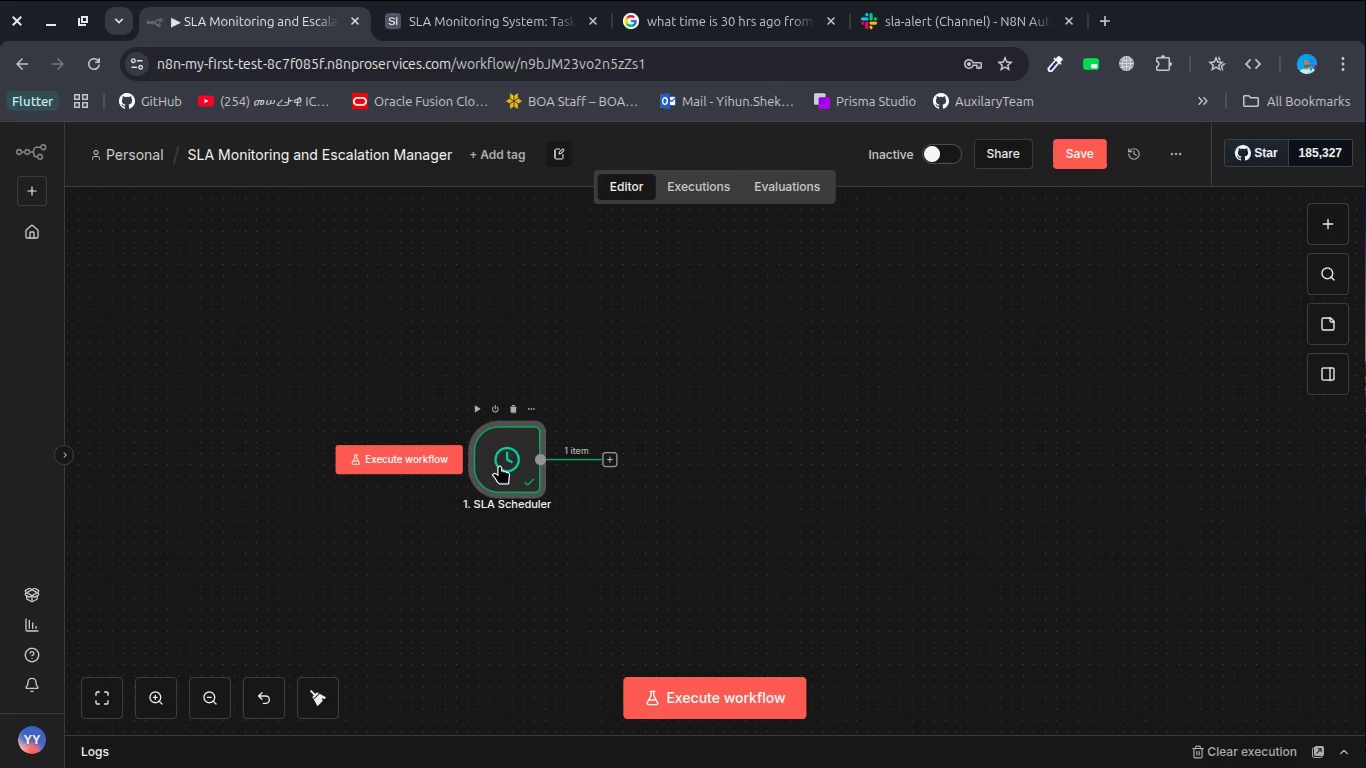 
left_click_drag(start_coordinate=[499, 465], to_coordinate=[176, 472])
 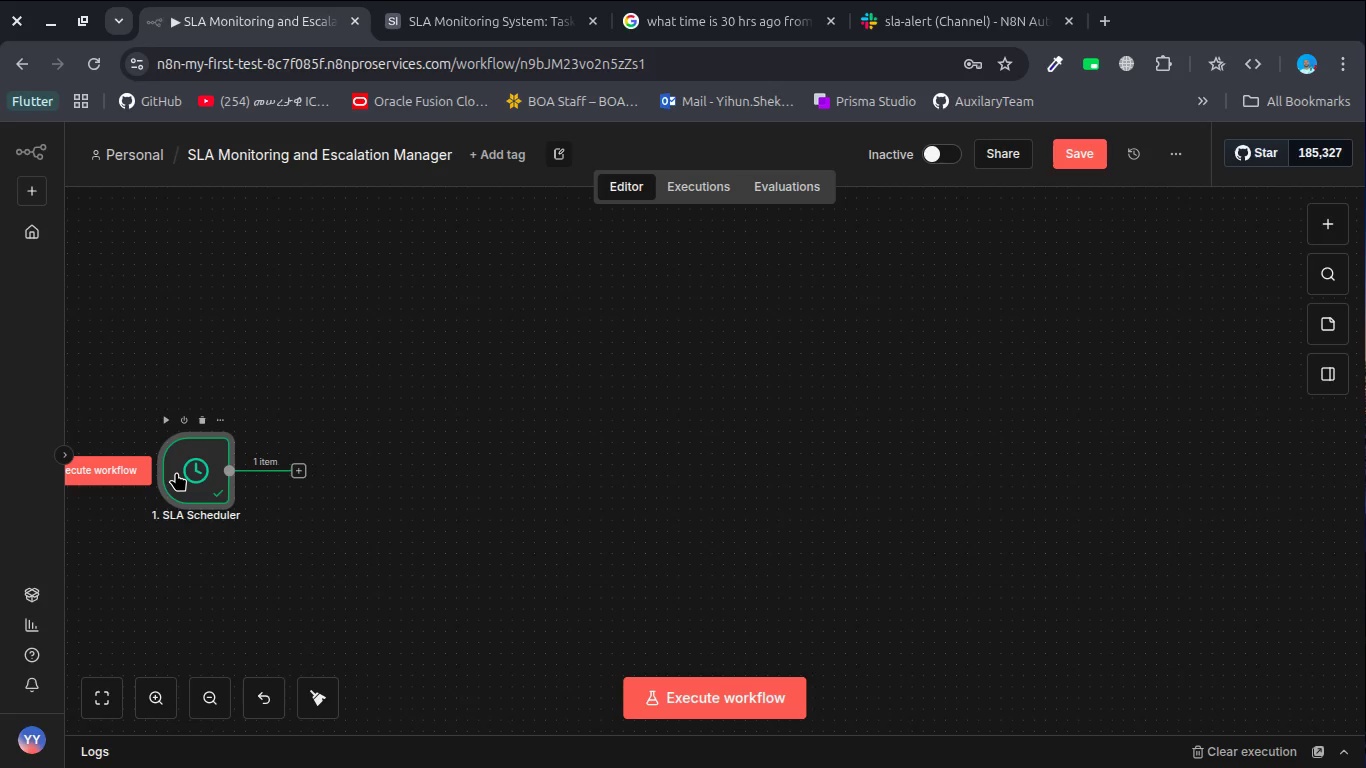 
wait(34.23)
 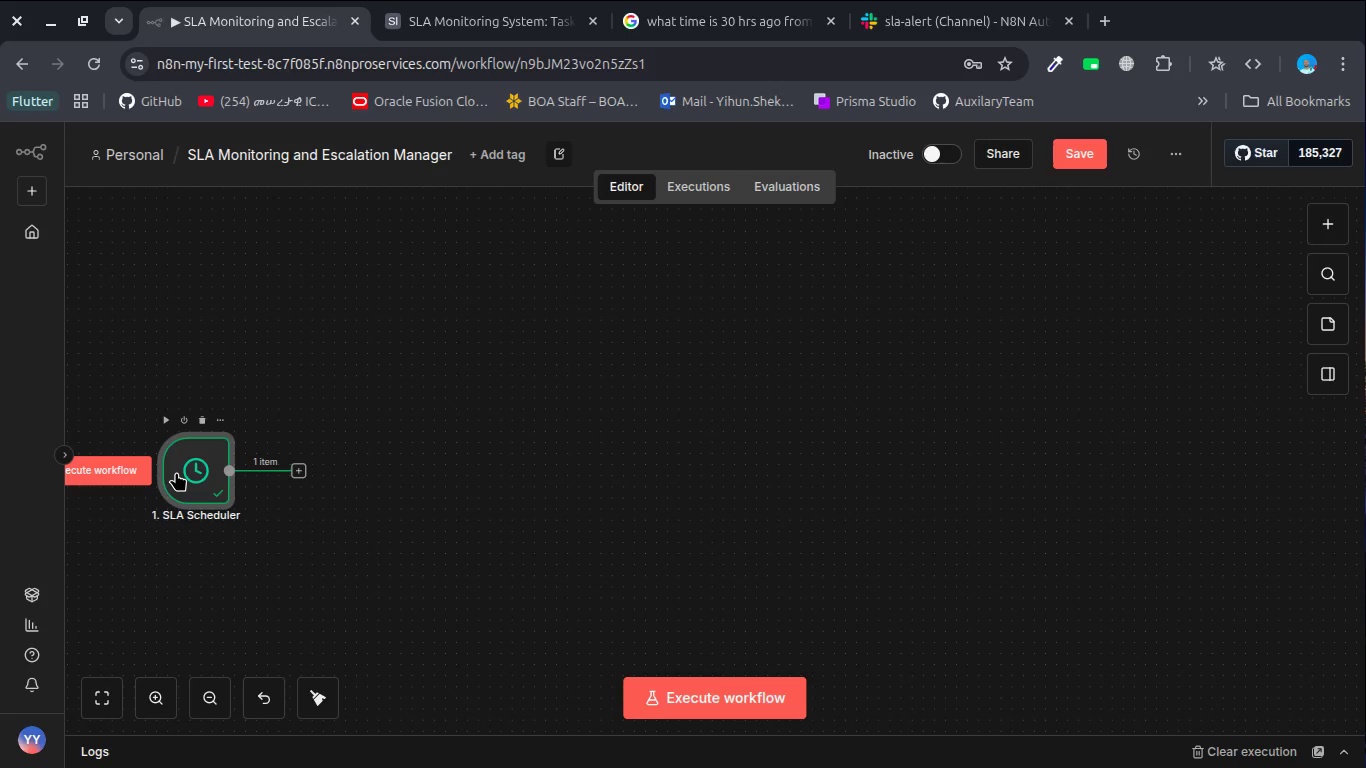 
left_click_drag(start_coordinate=[301, 459], to_coordinate=[301, 466])
 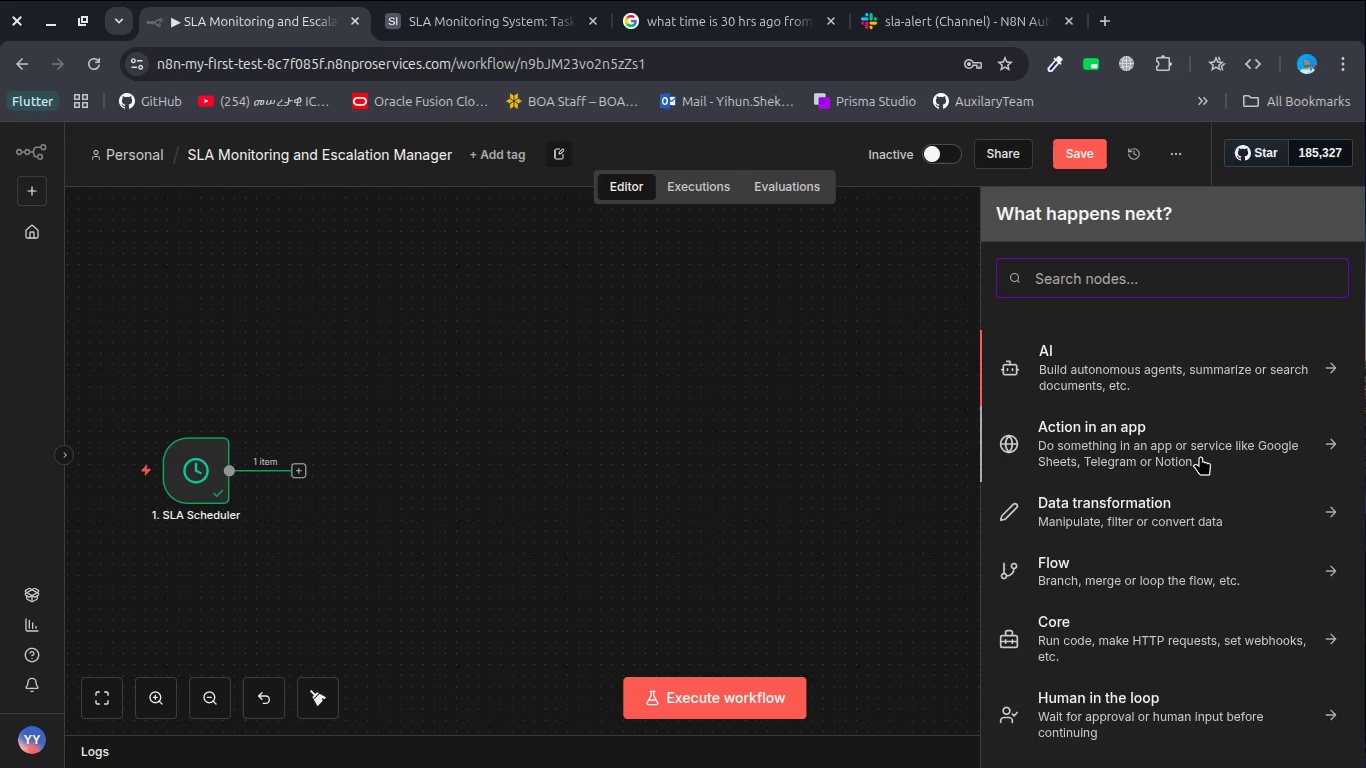 
scroll: coordinate [1200, 456], scroll_direction: down, amount: 4.0
 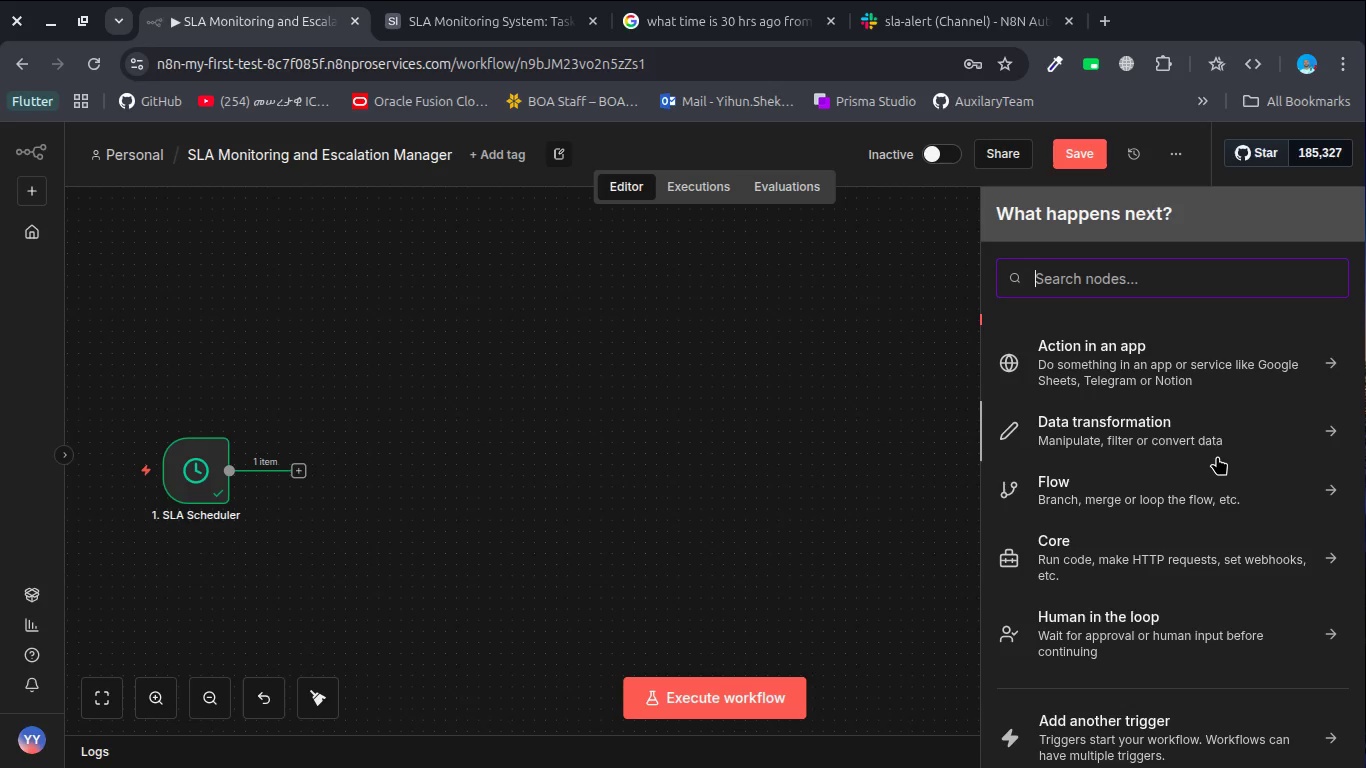 
wait(75.2)
 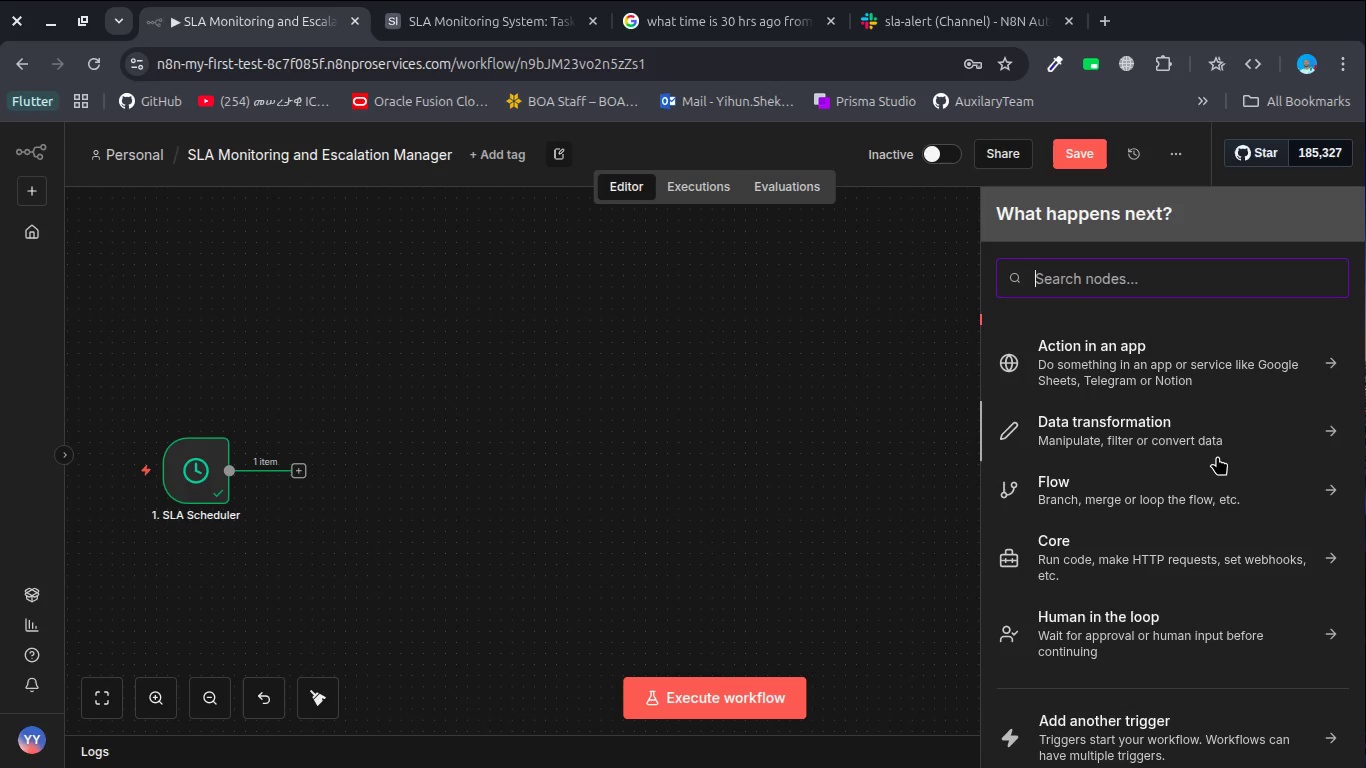 
double_click([180, 451])
 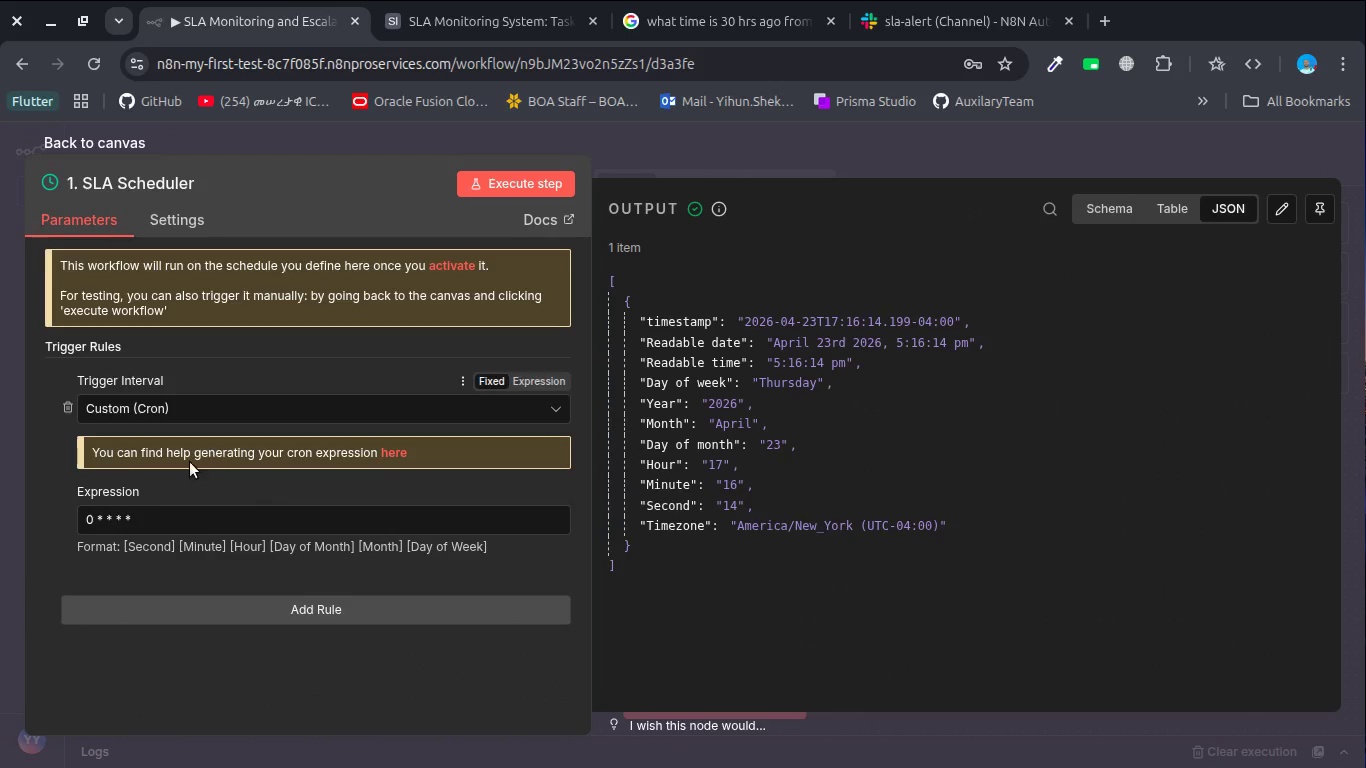 
key(Escape)
 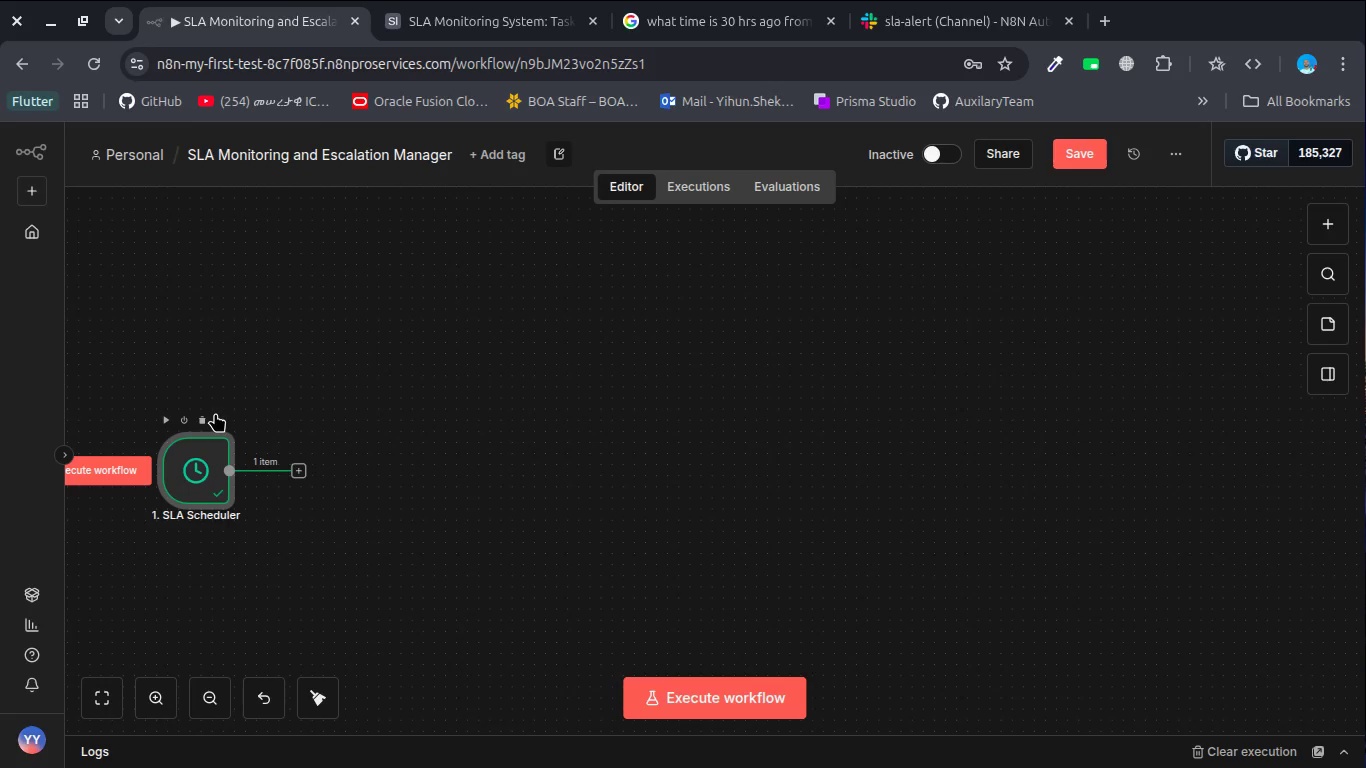 
left_click([216, 414])
 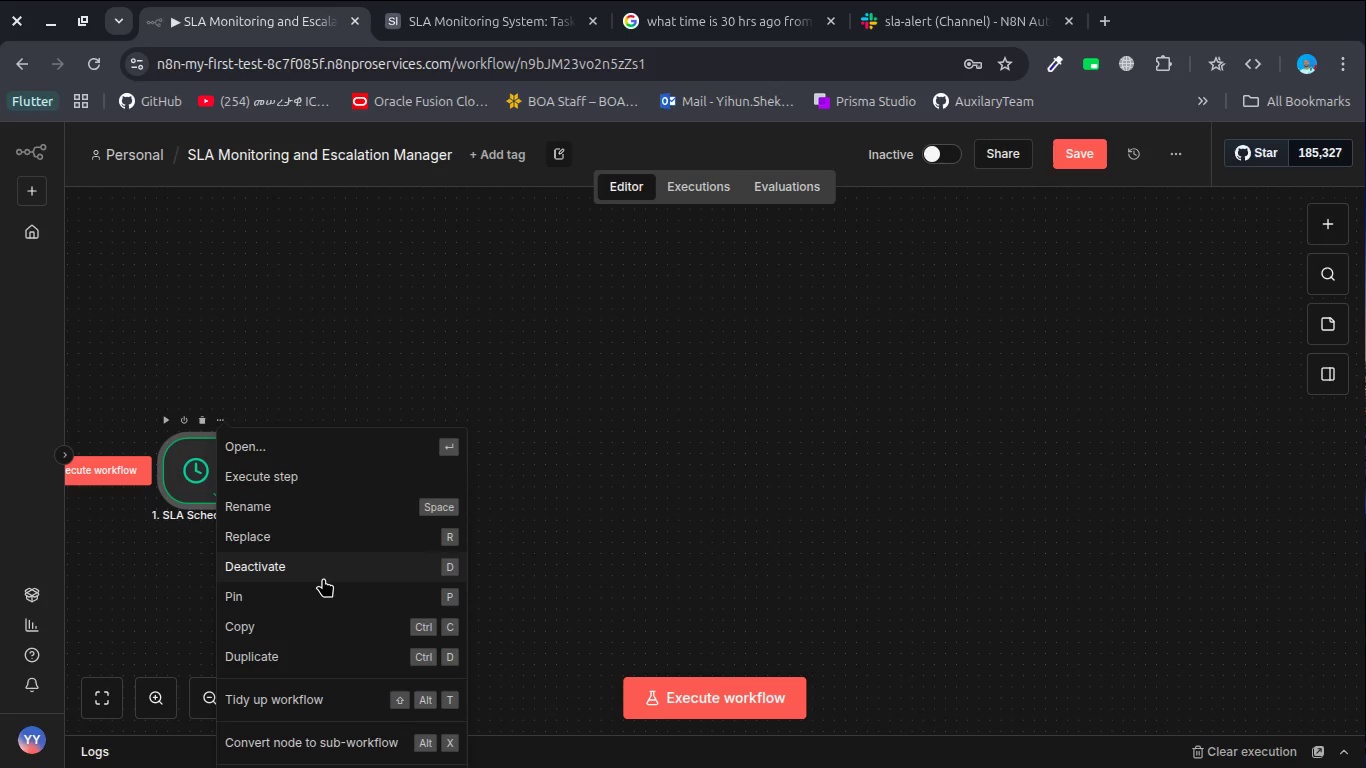 
scroll: coordinate [323, 578], scroll_direction: down, amount: 4.0
 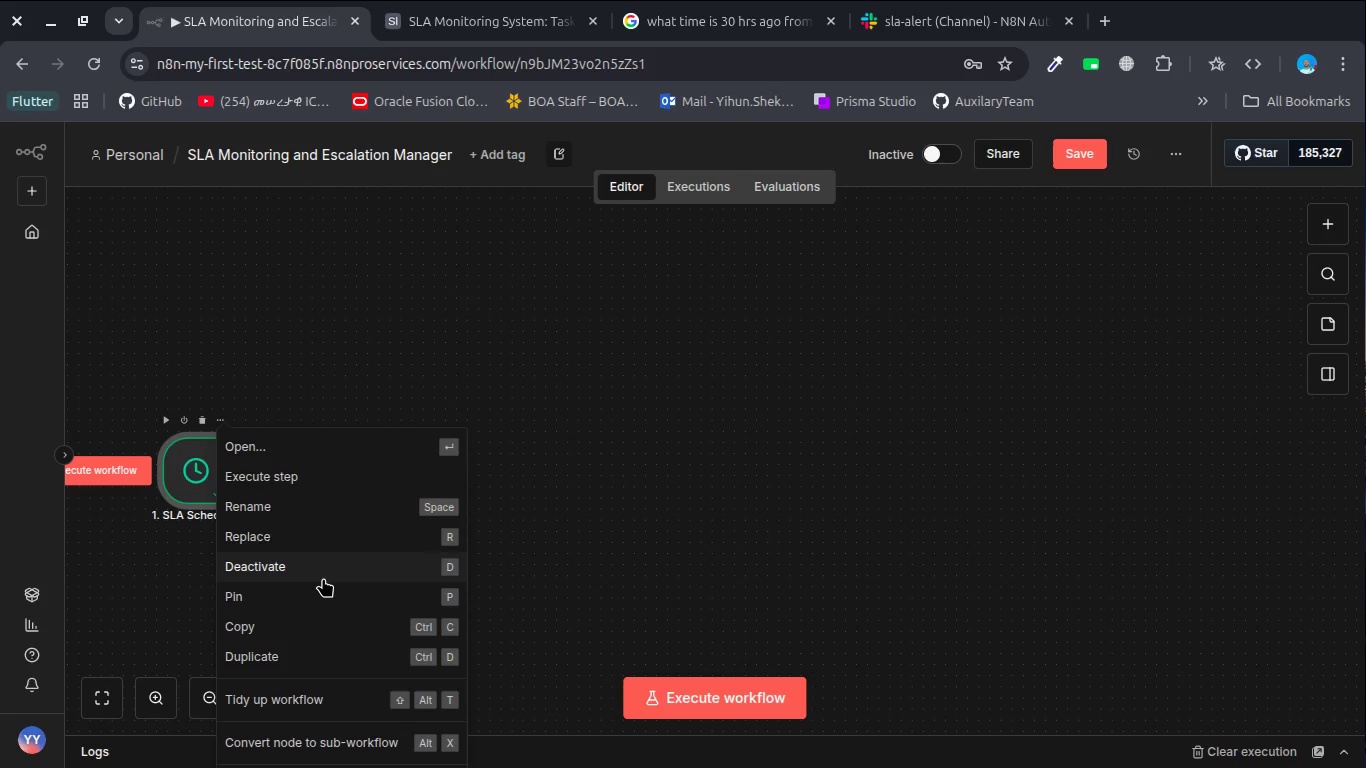 
key(Escape)
 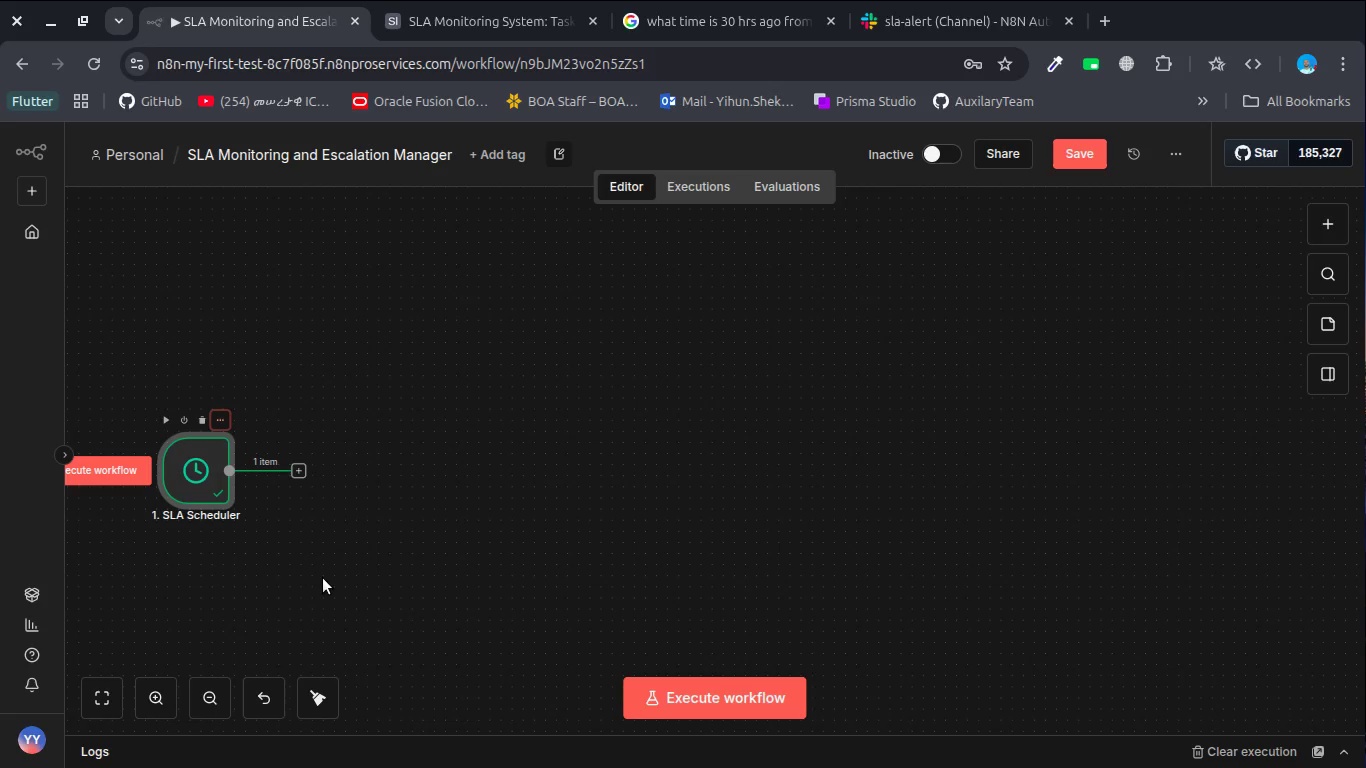 
wait(6.53)
 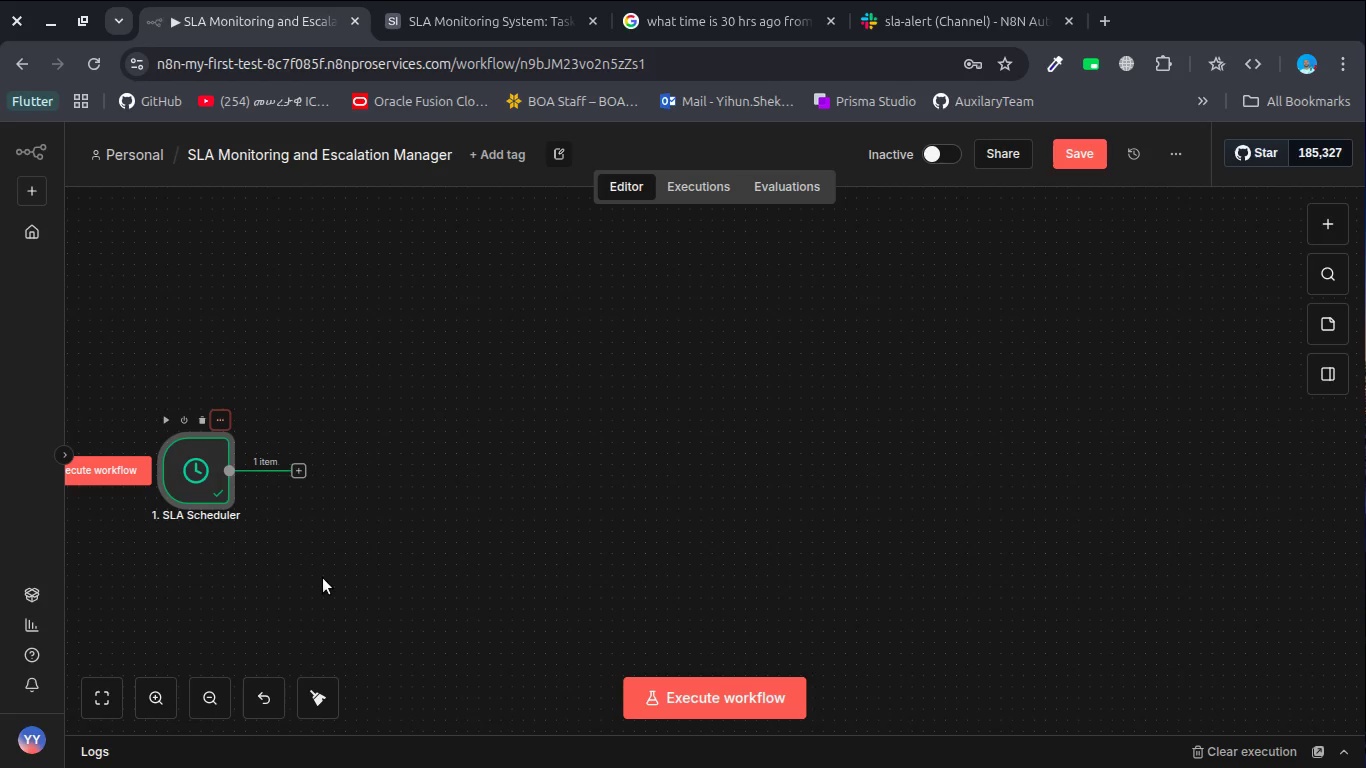 
left_click([369, 390])
 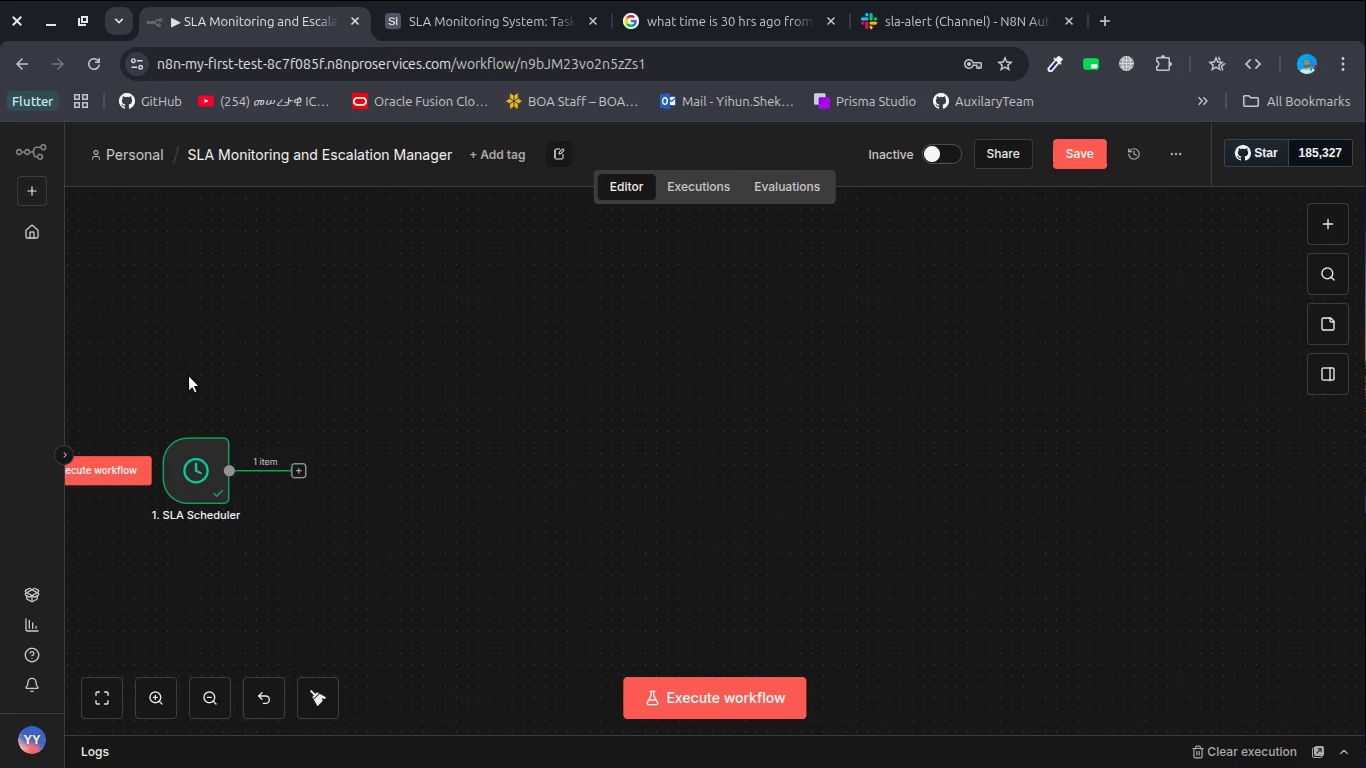 
double_click([189, 376])
 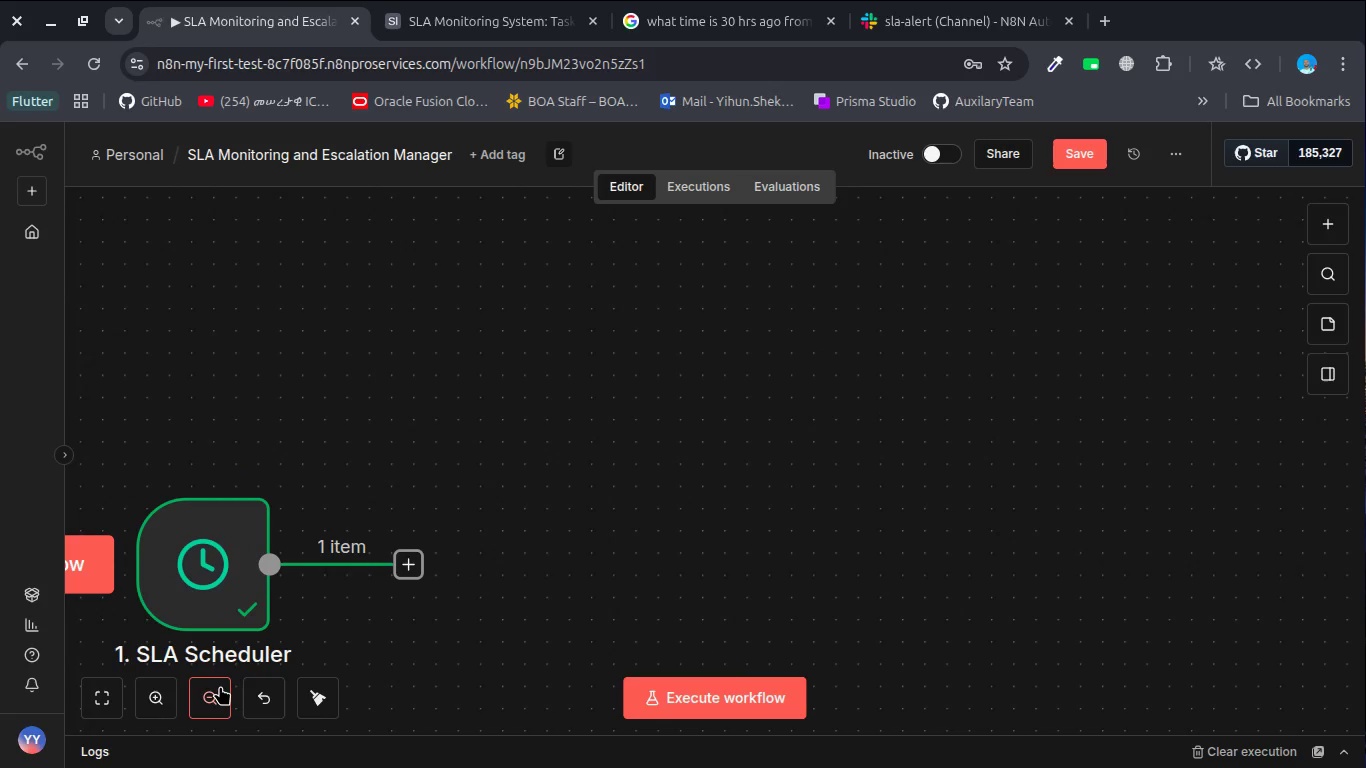 
double_click([220, 686])
 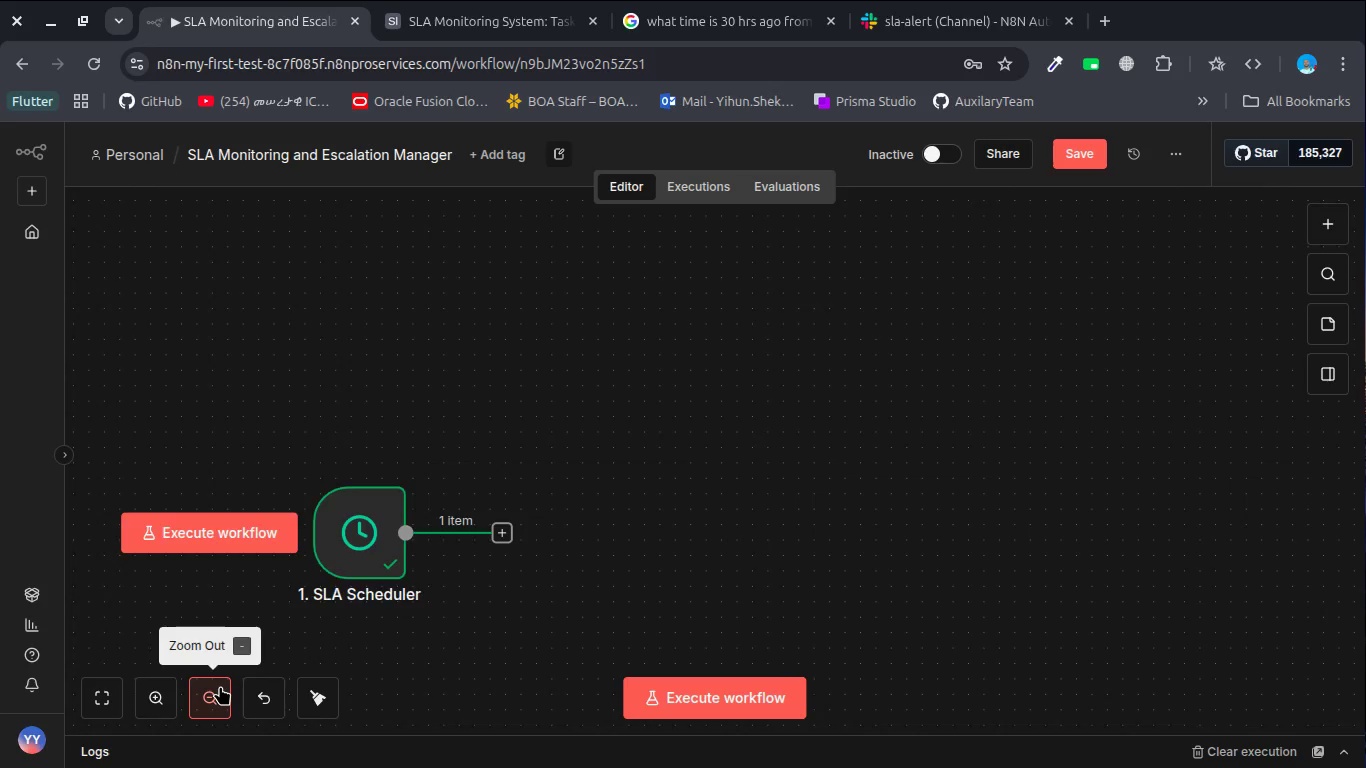 
triple_click([220, 686])
 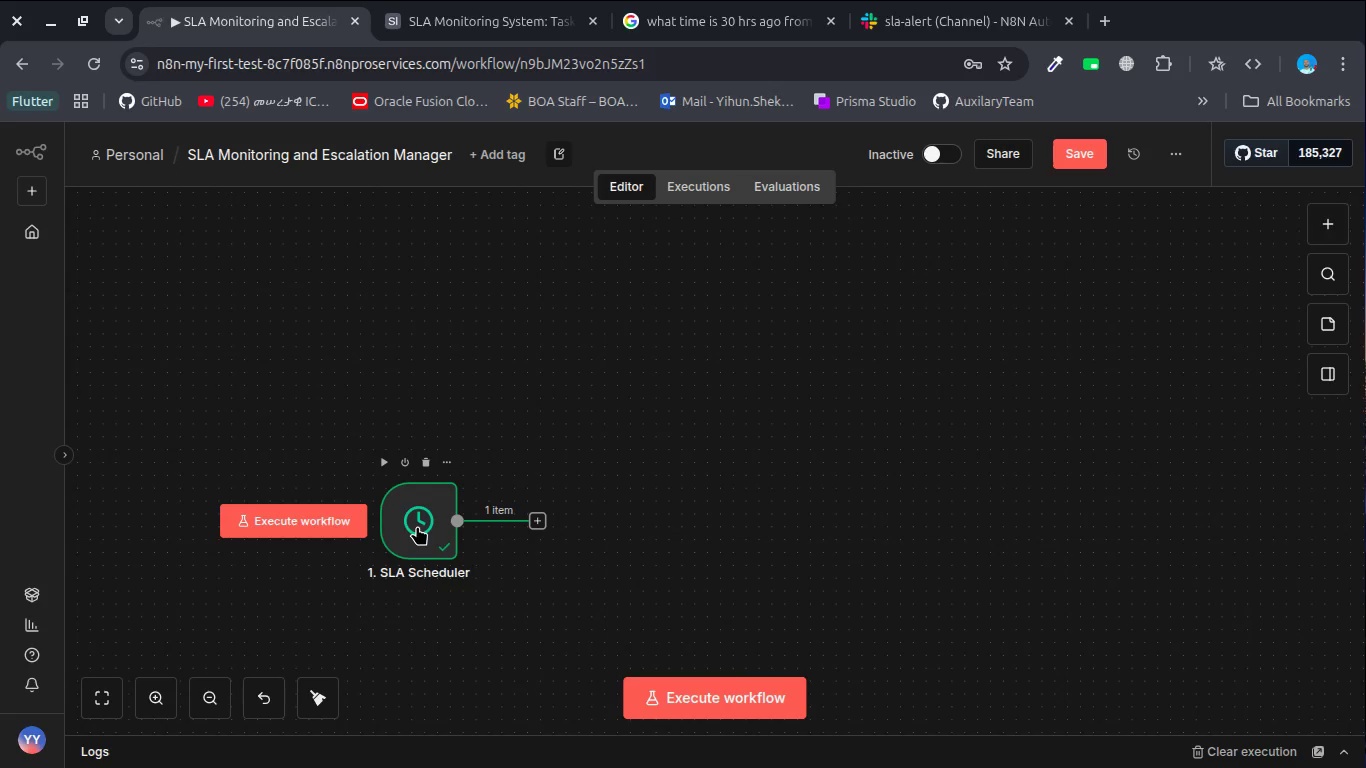 
left_click_drag(start_coordinate=[417, 526], to_coordinate=[186, 518])
 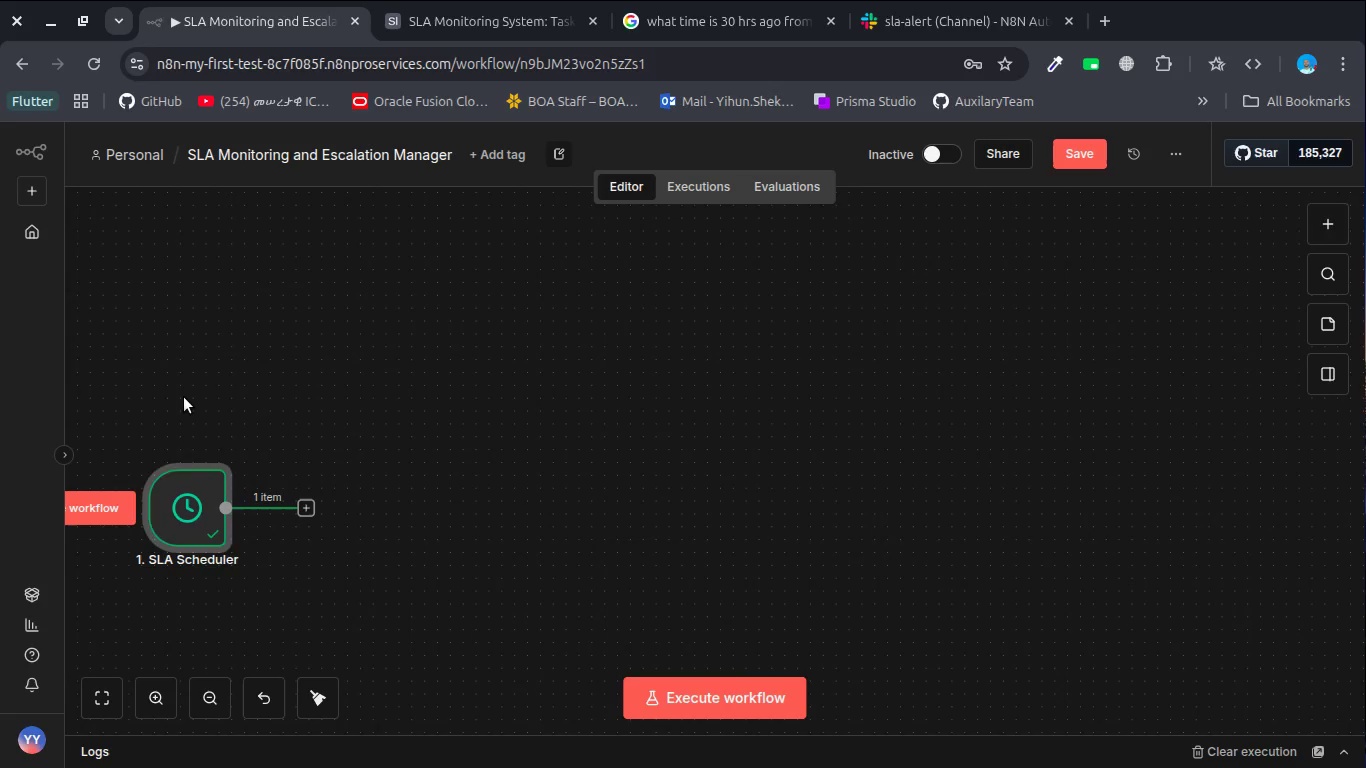 
left_click([184, 397])
 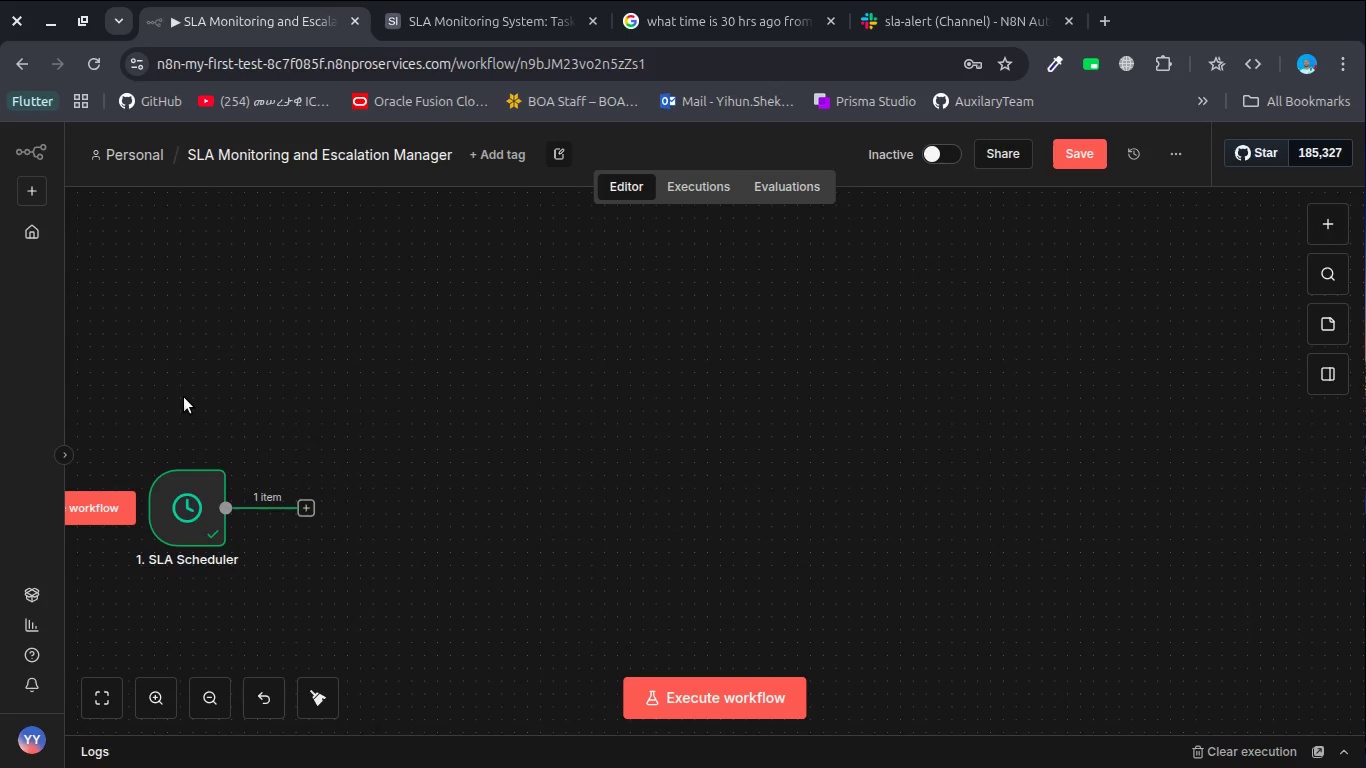 
right_click([184, 397])
 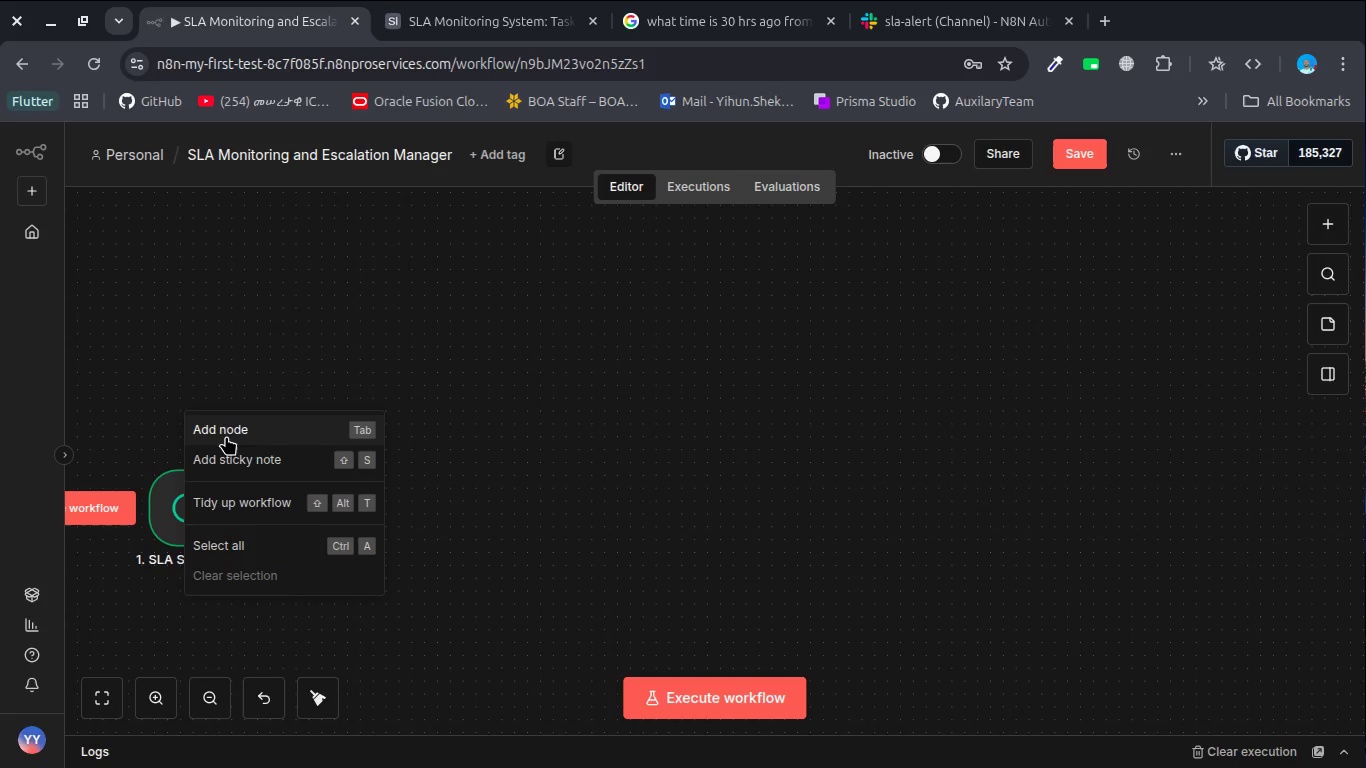 
wait(14.23)
 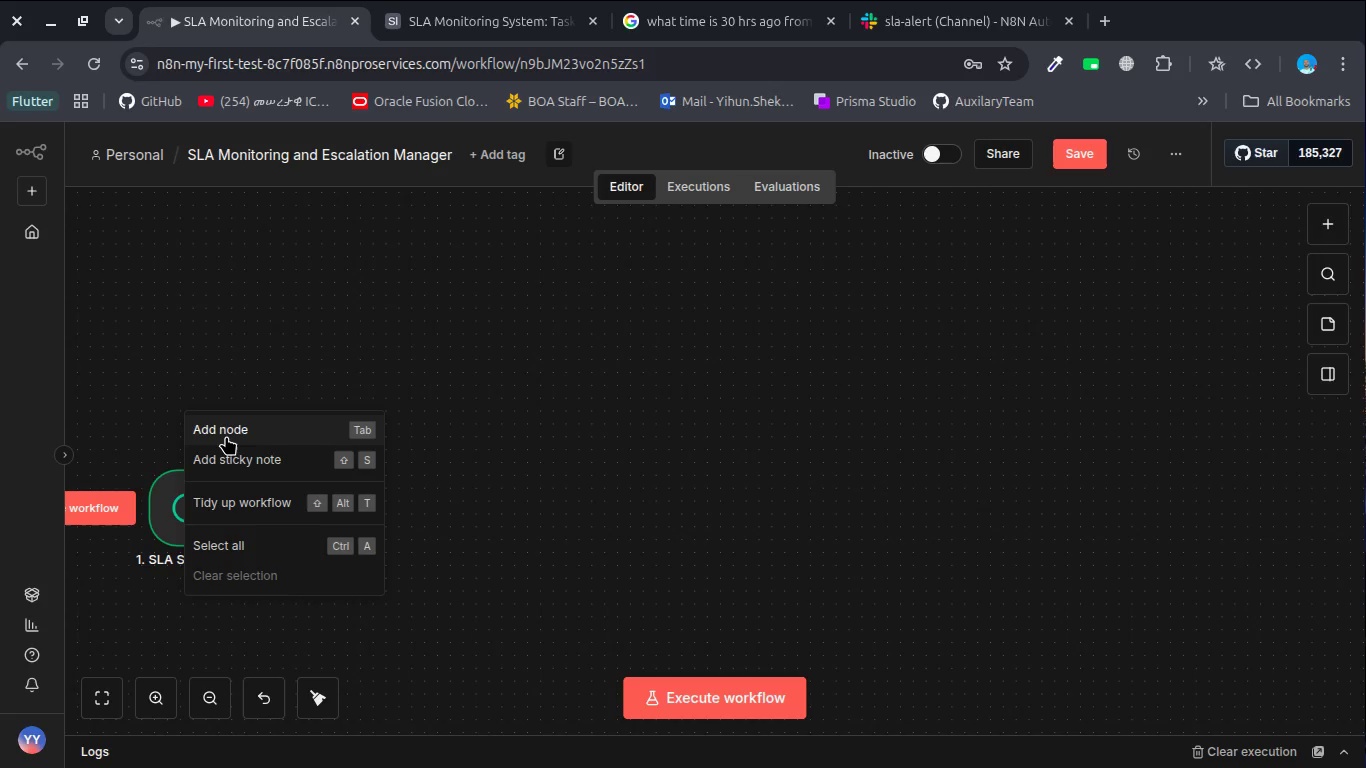 
left_click([257, 465])
 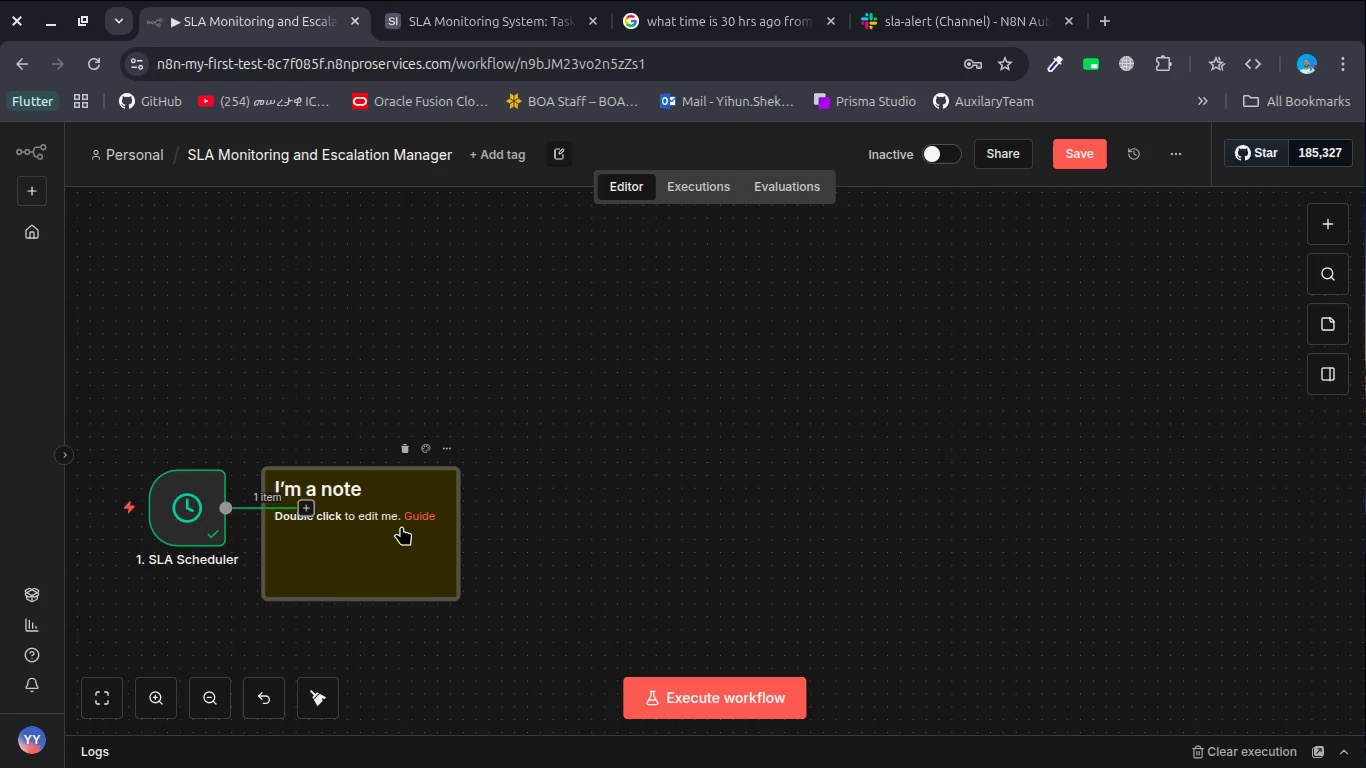 
left_click_drag(start_coordinate=[405, 526], to_coordinate=[251, 366])
 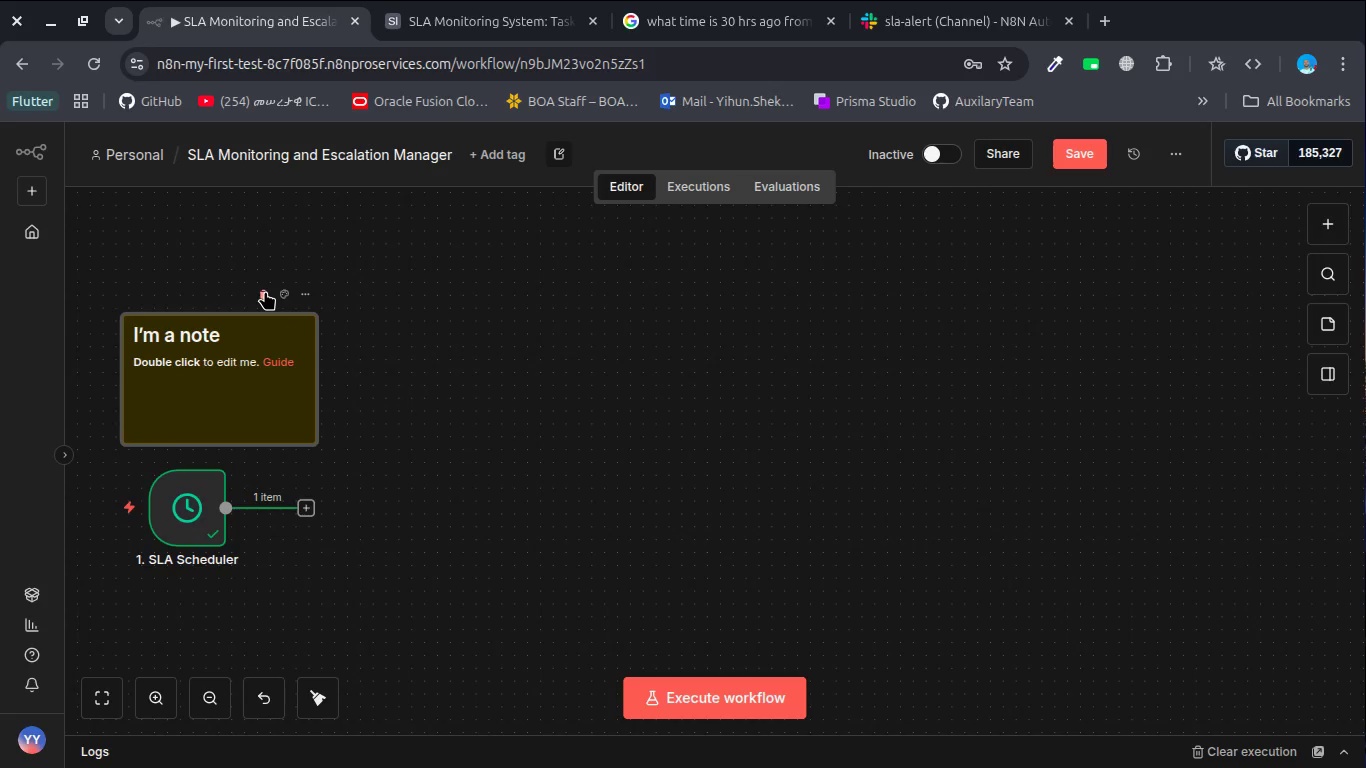 
left_click([265, 291])
 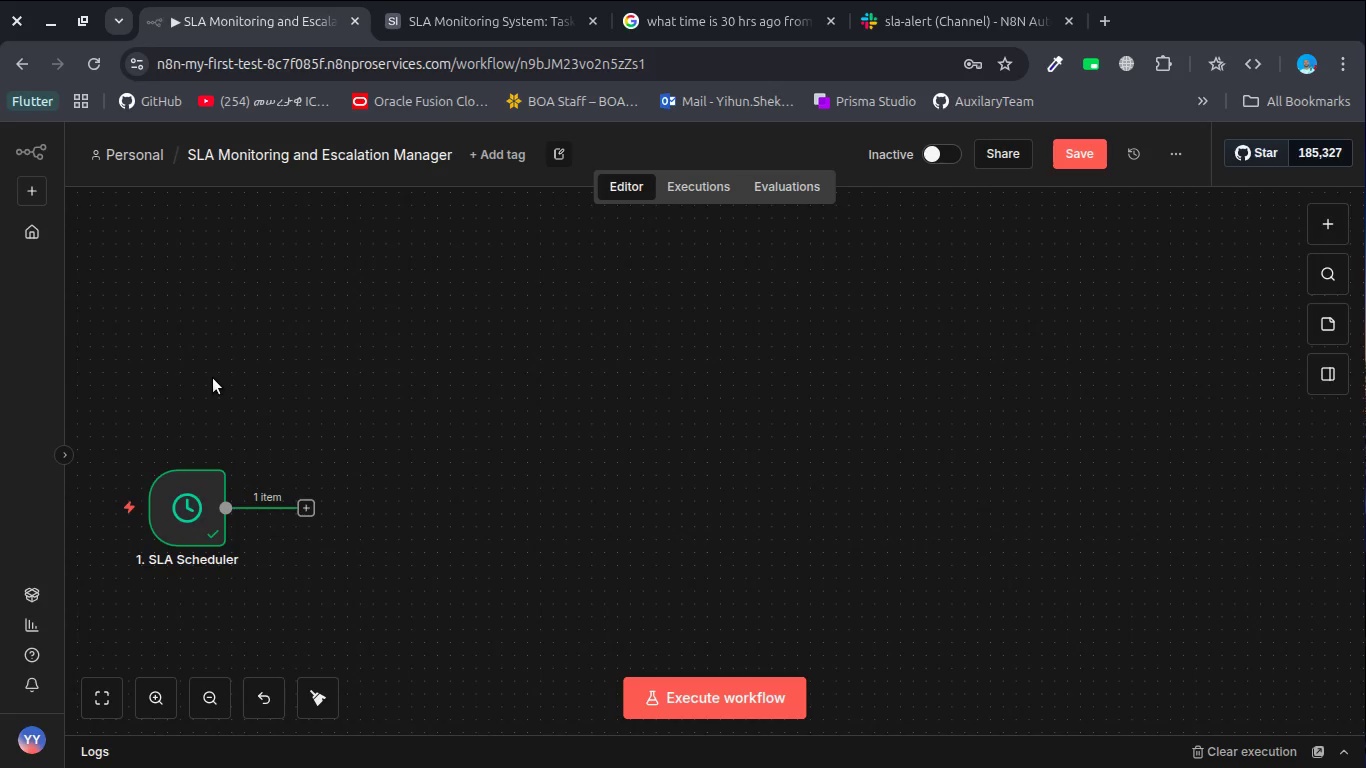 
right_click([213, 378])
 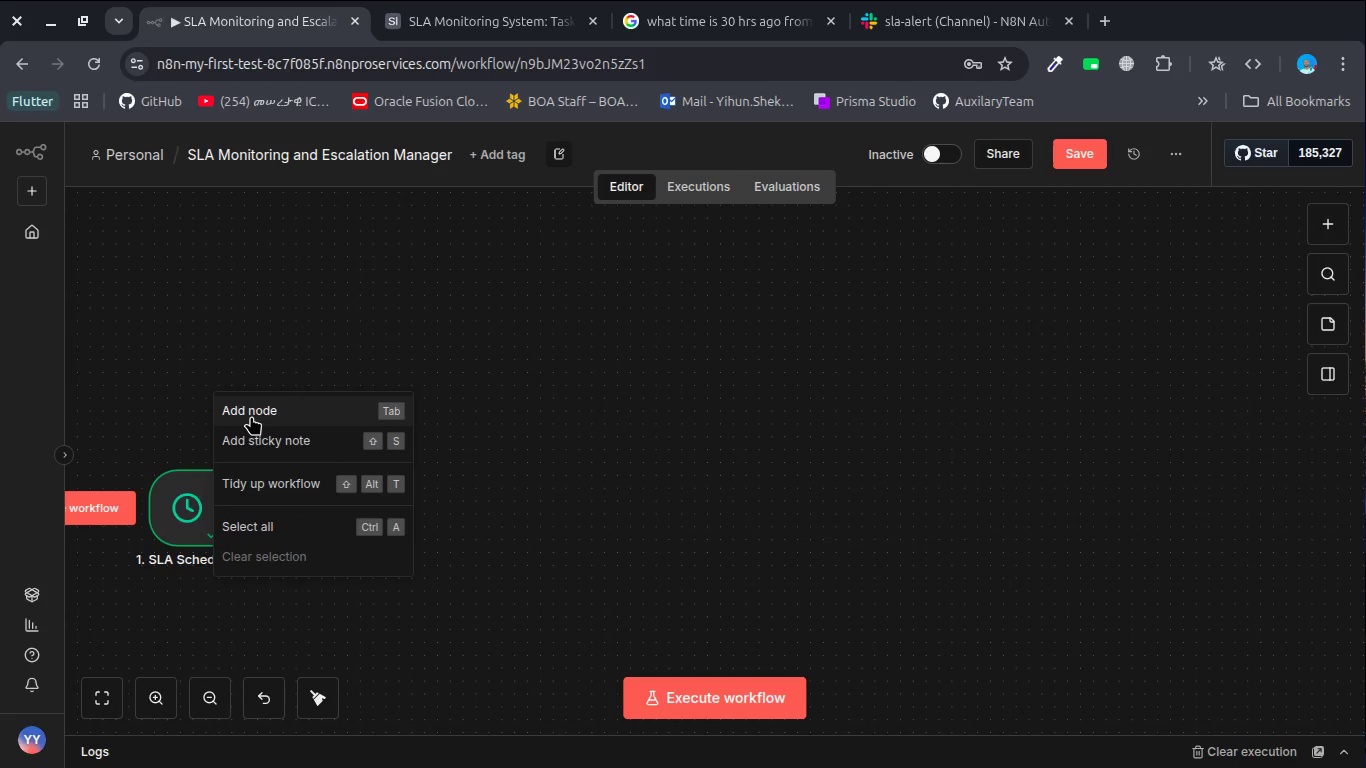 
left_click([251, 416])
 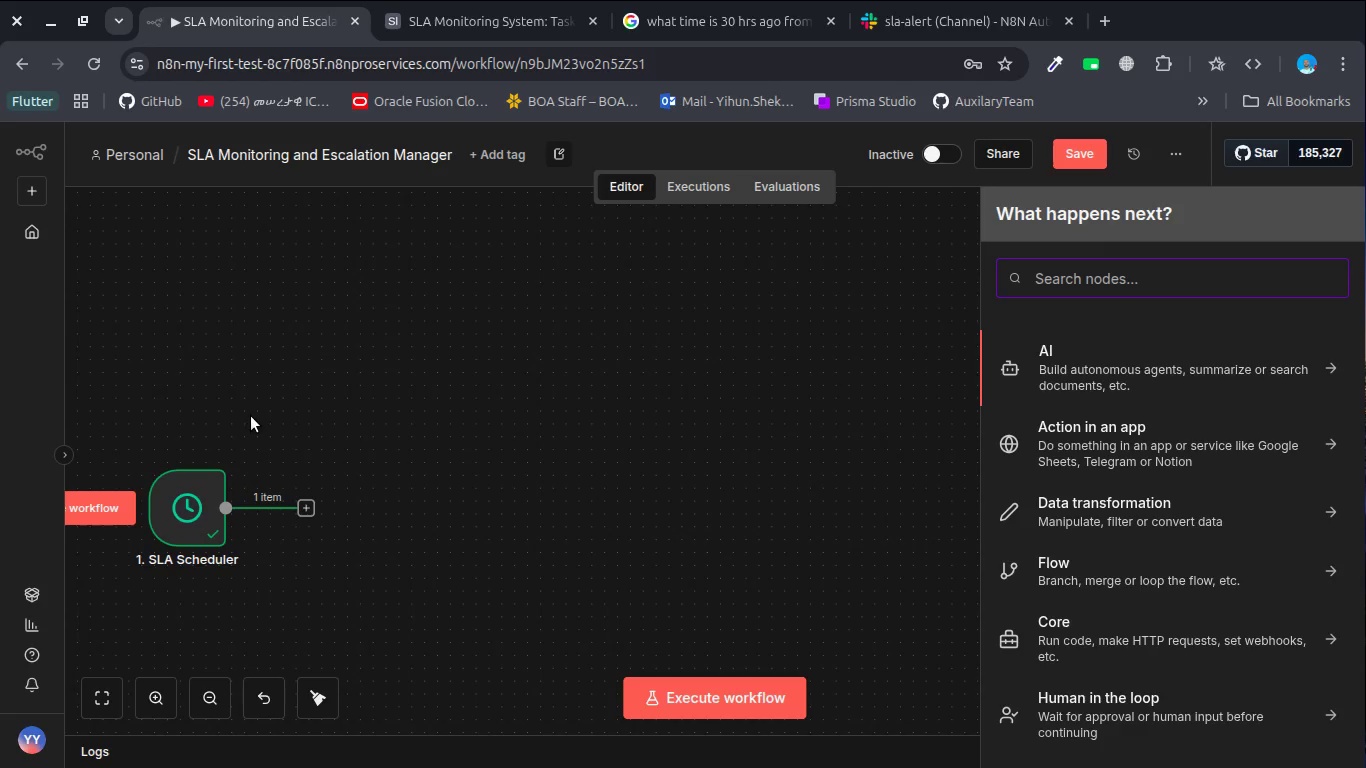 
key(Backquote)
 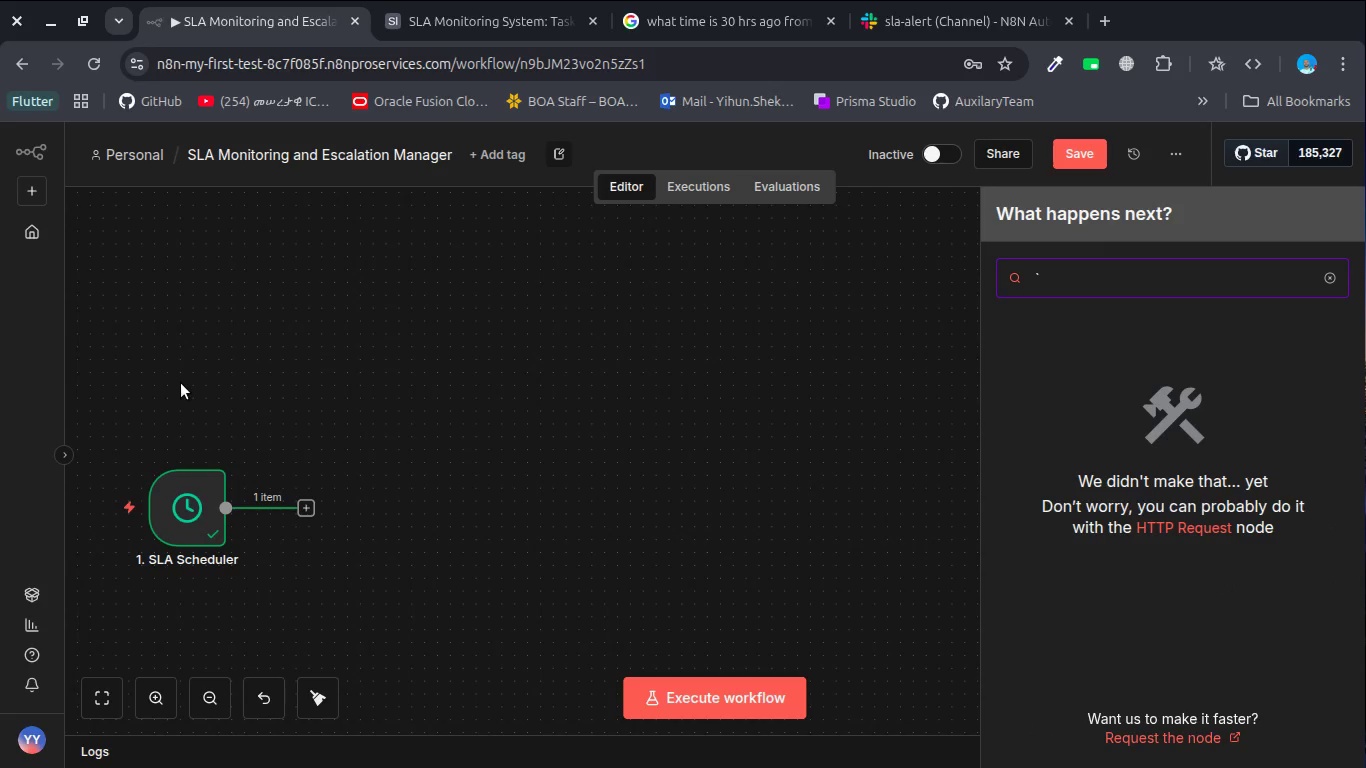 
right_click([181, 383])
 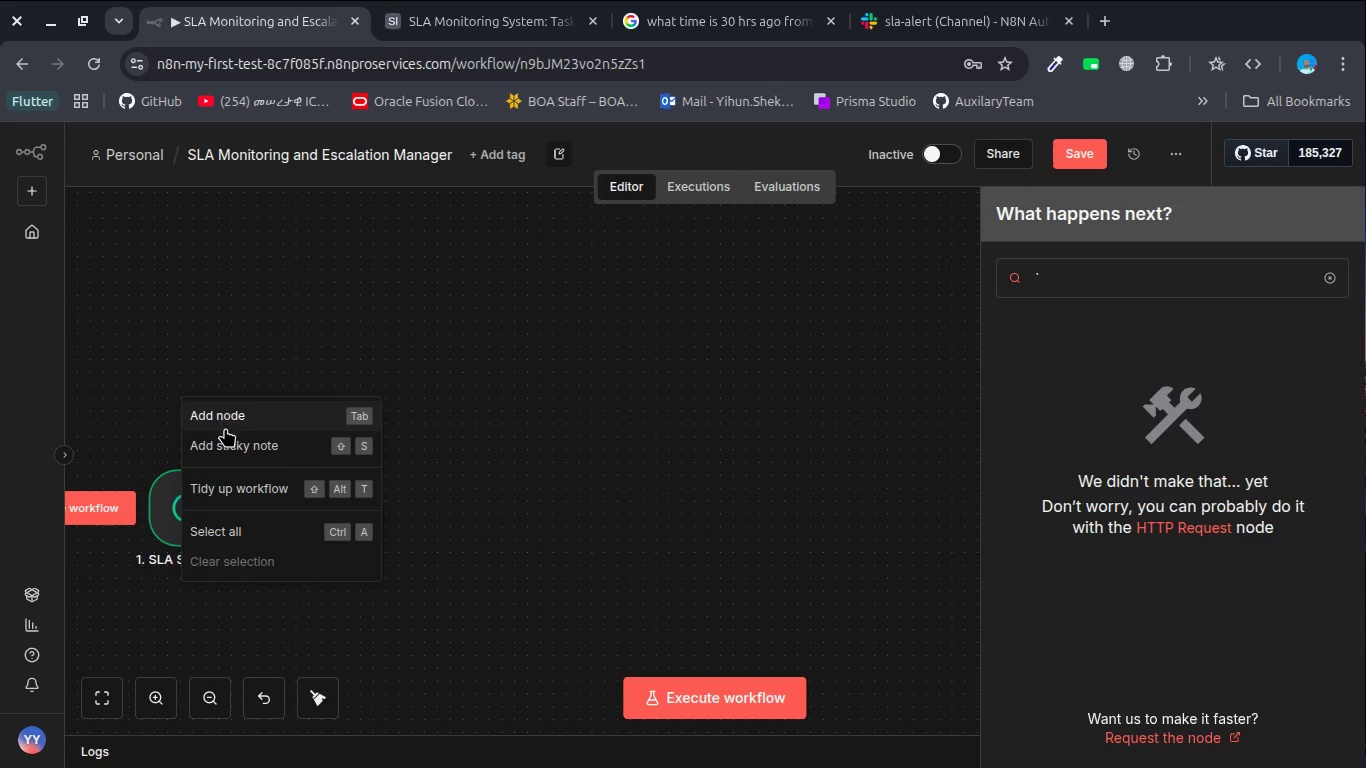 
left_click([232, 452])
 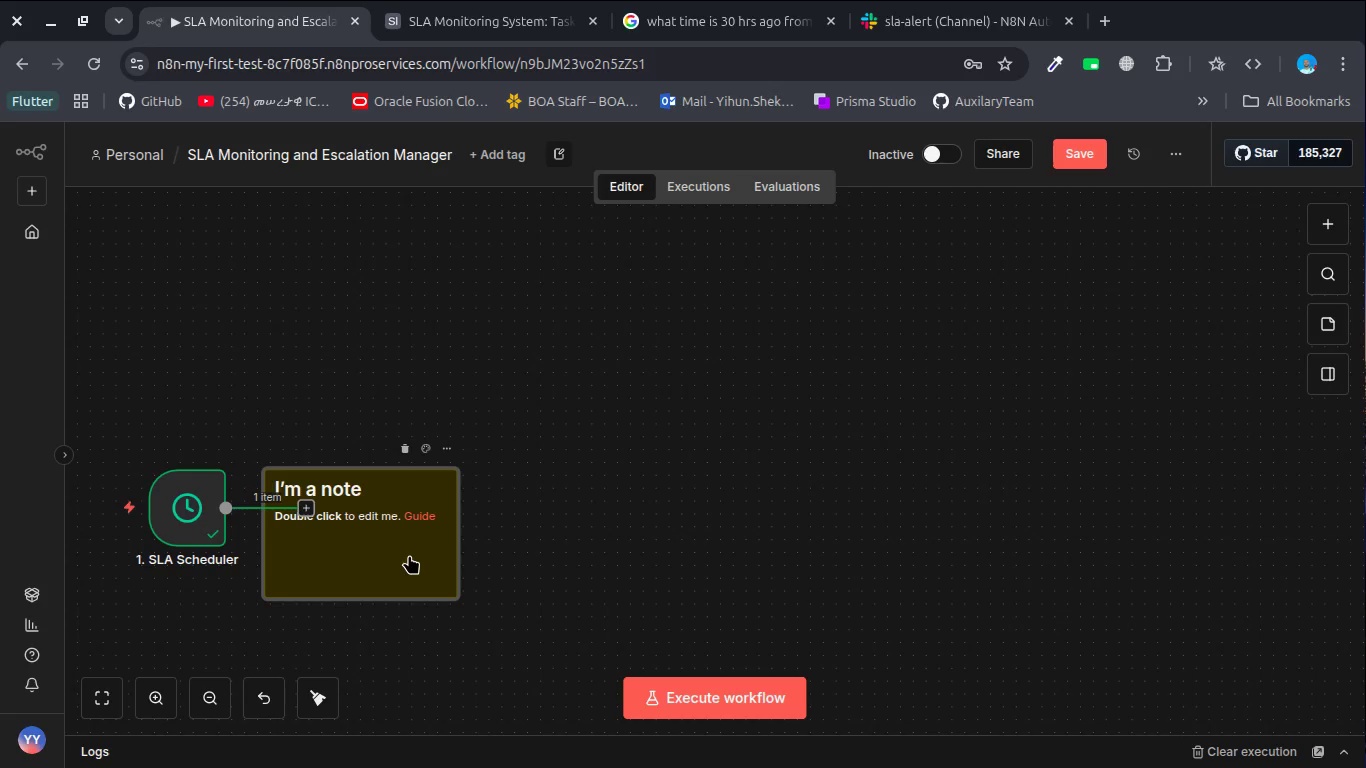 
left_click_drag(start_coordinate=[409, 555], to_coordinate=[271, 413])
 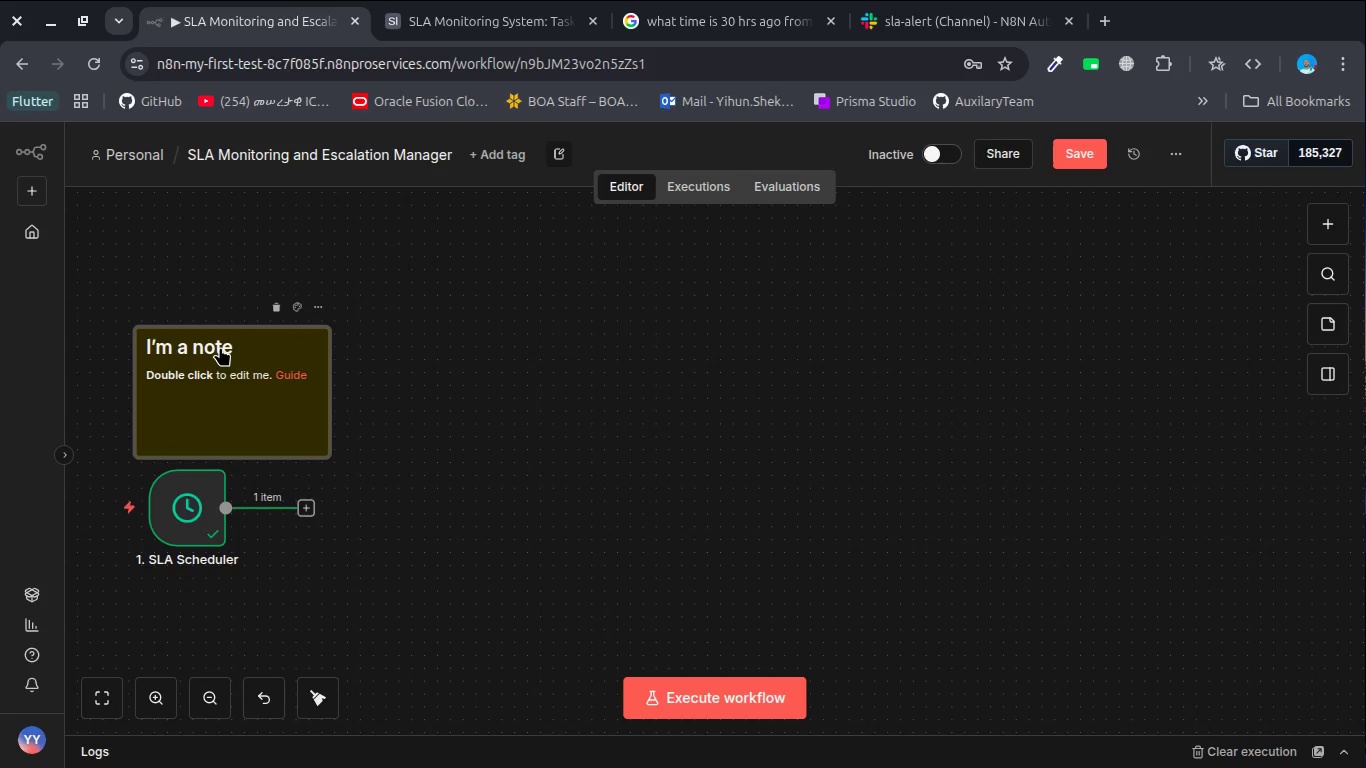 
left_click([220, 347])
 